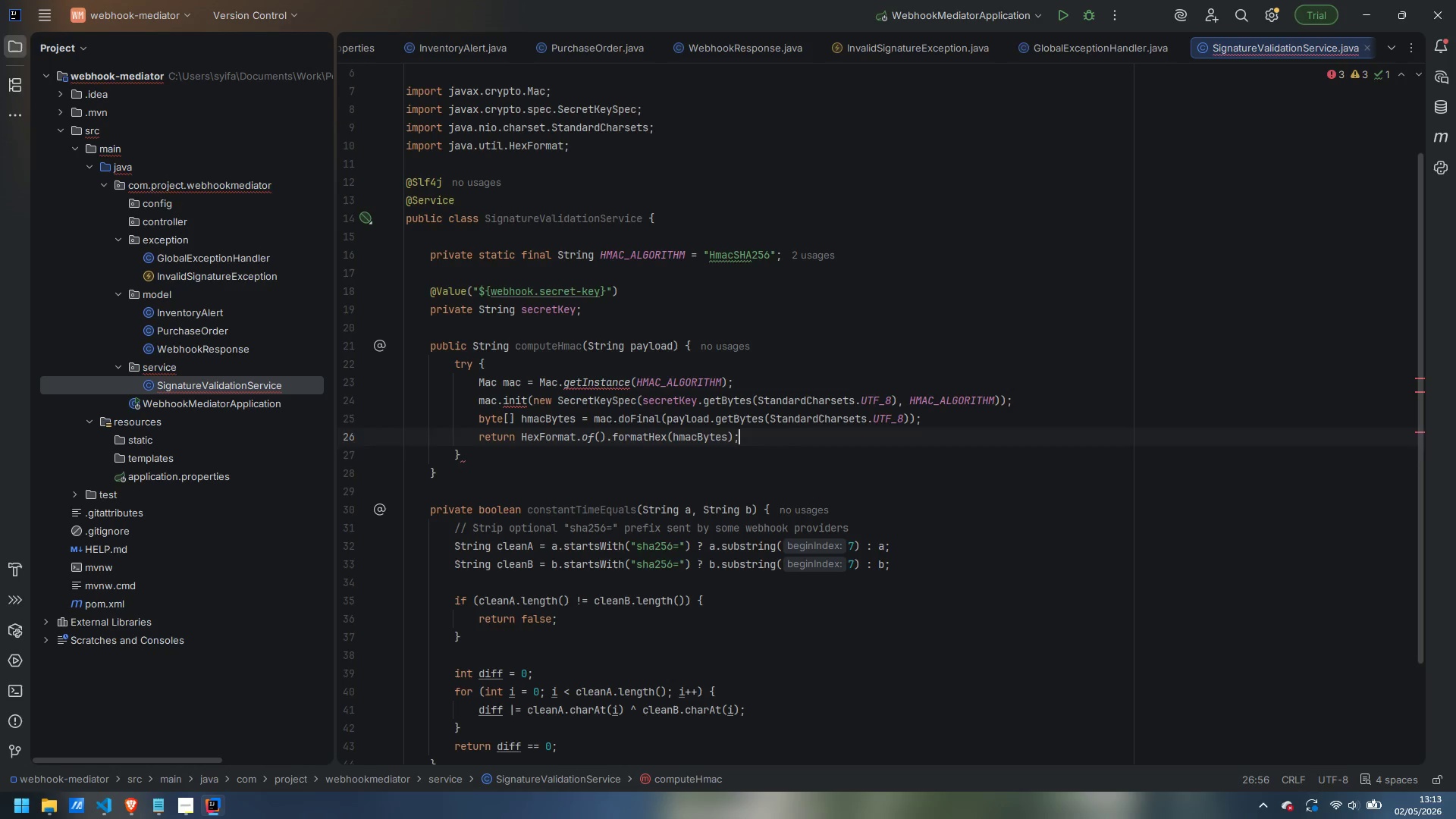 
key(ArrowDown)
 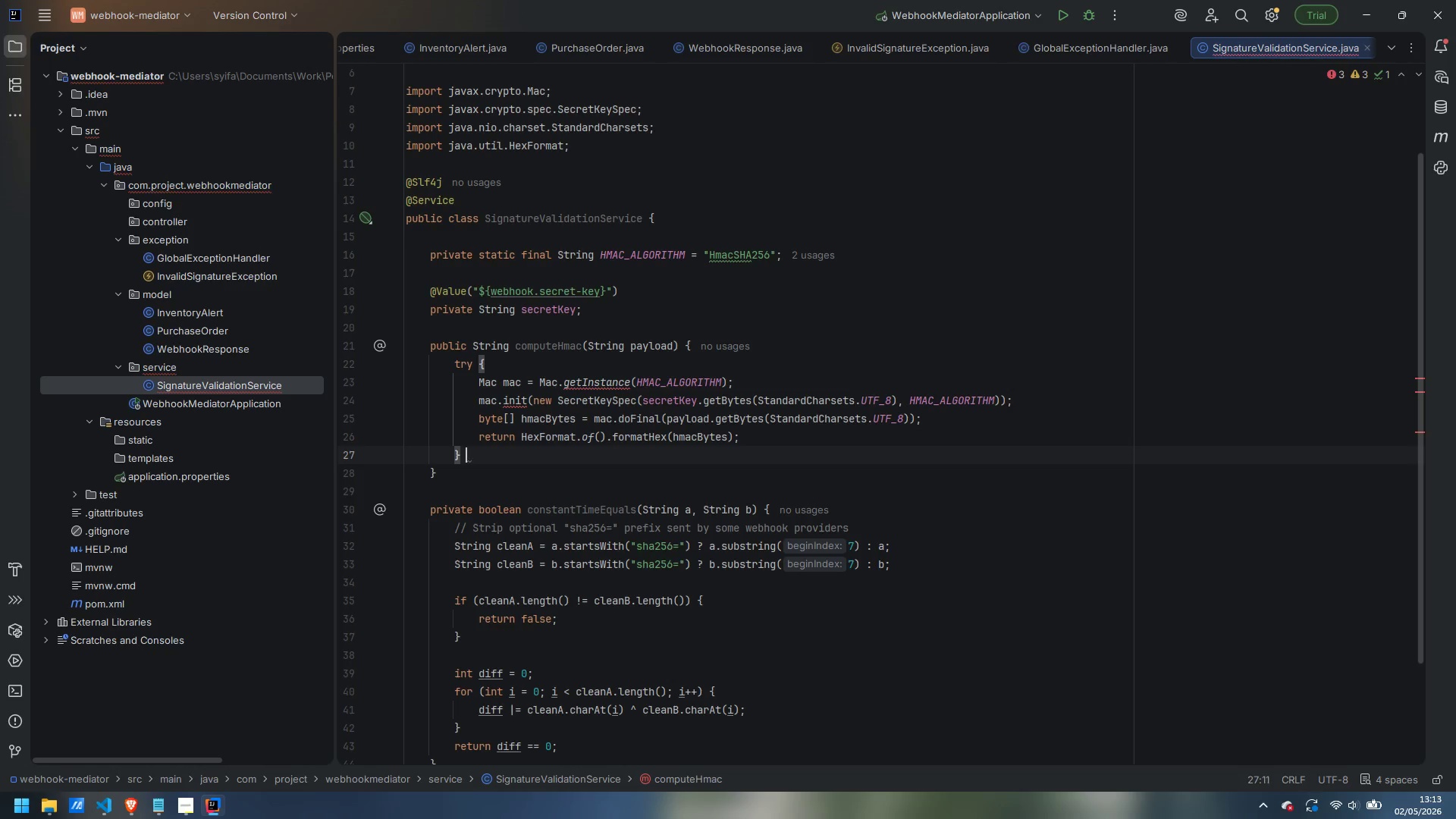 
type( catch (NoSub)
key(Backspace)
type(chAlgorithmException | InvalidKeyException)
 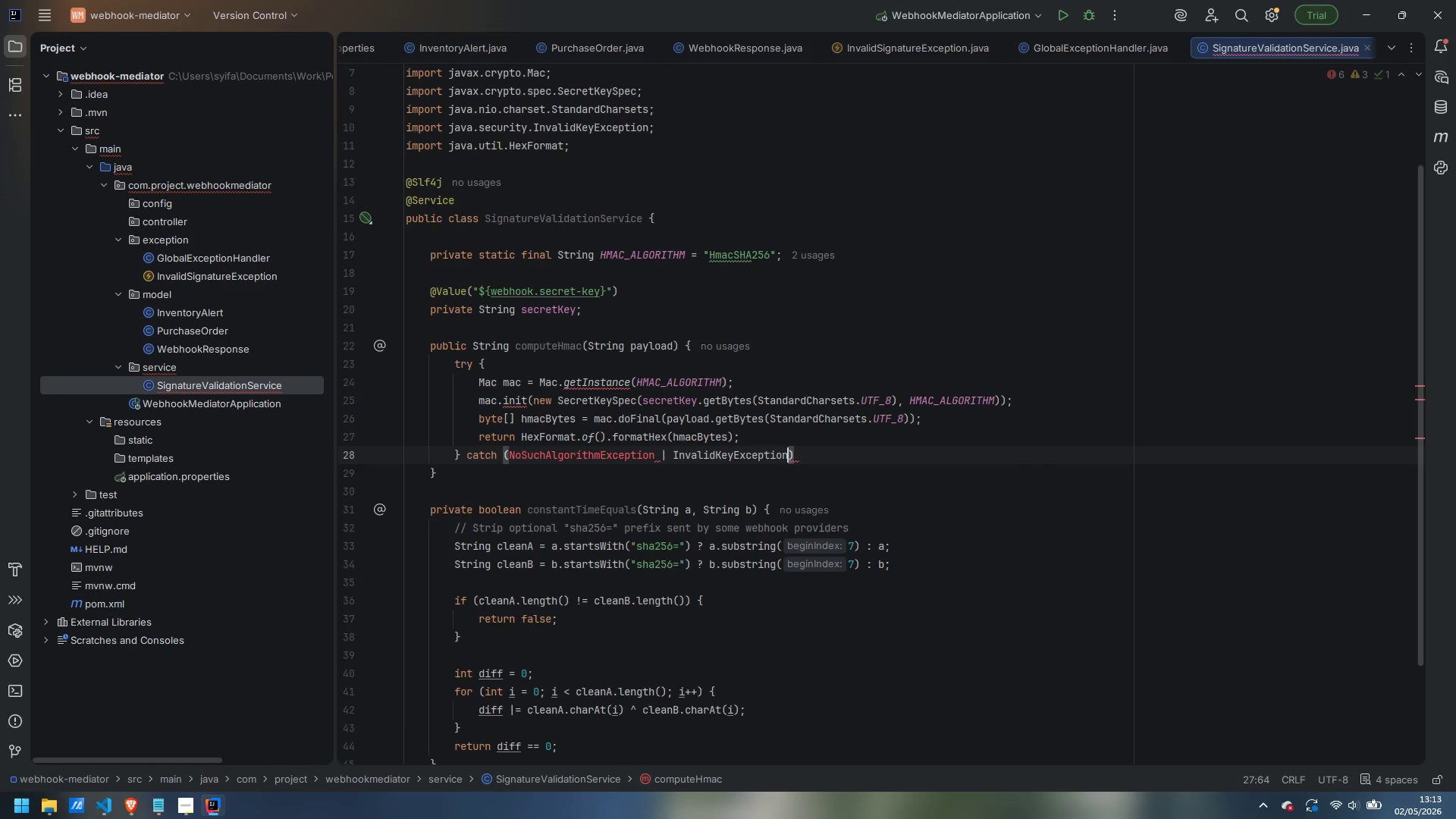 
 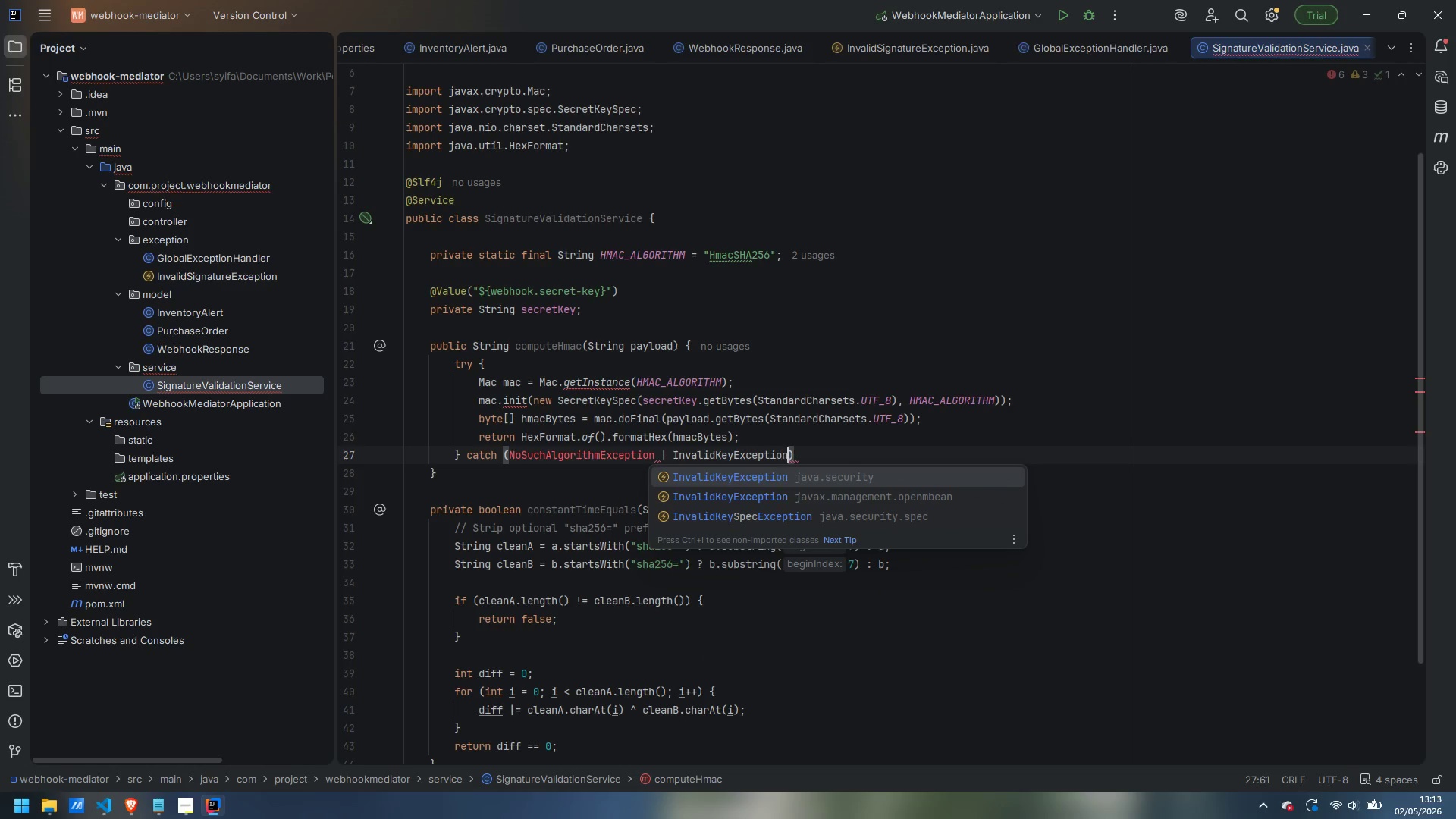 
key(Enter)
 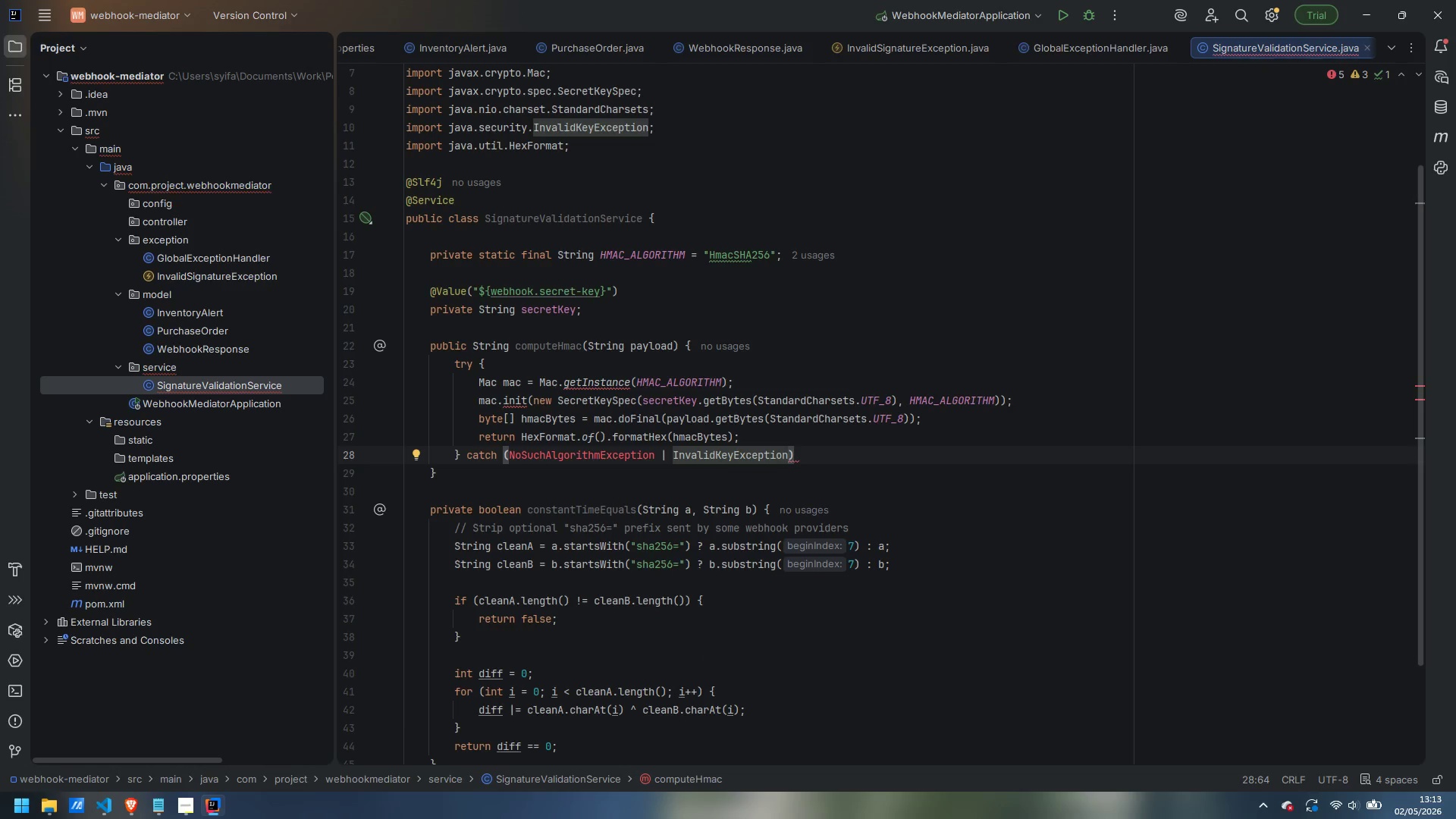 
key(Space)
 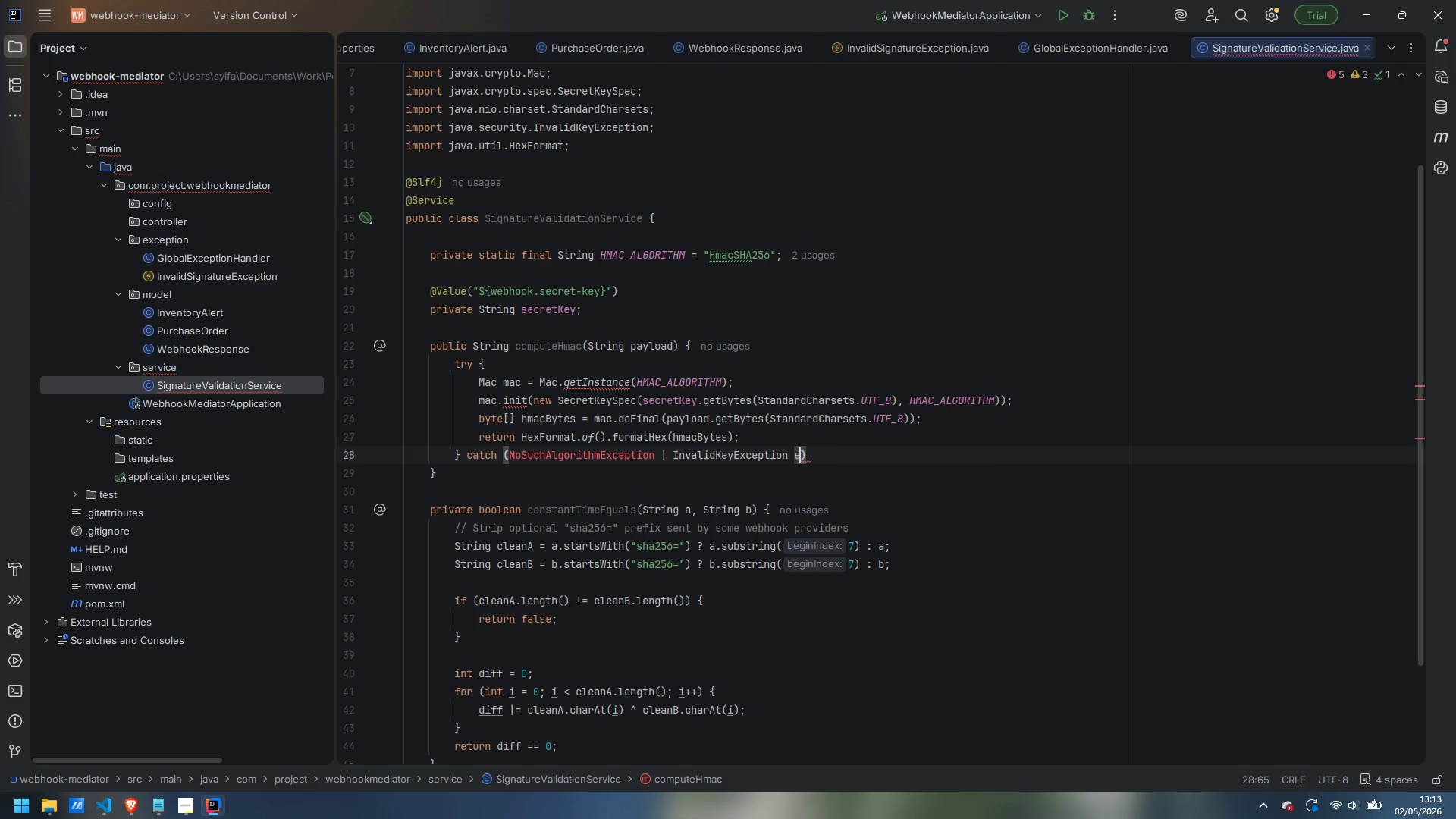 
key(E)
 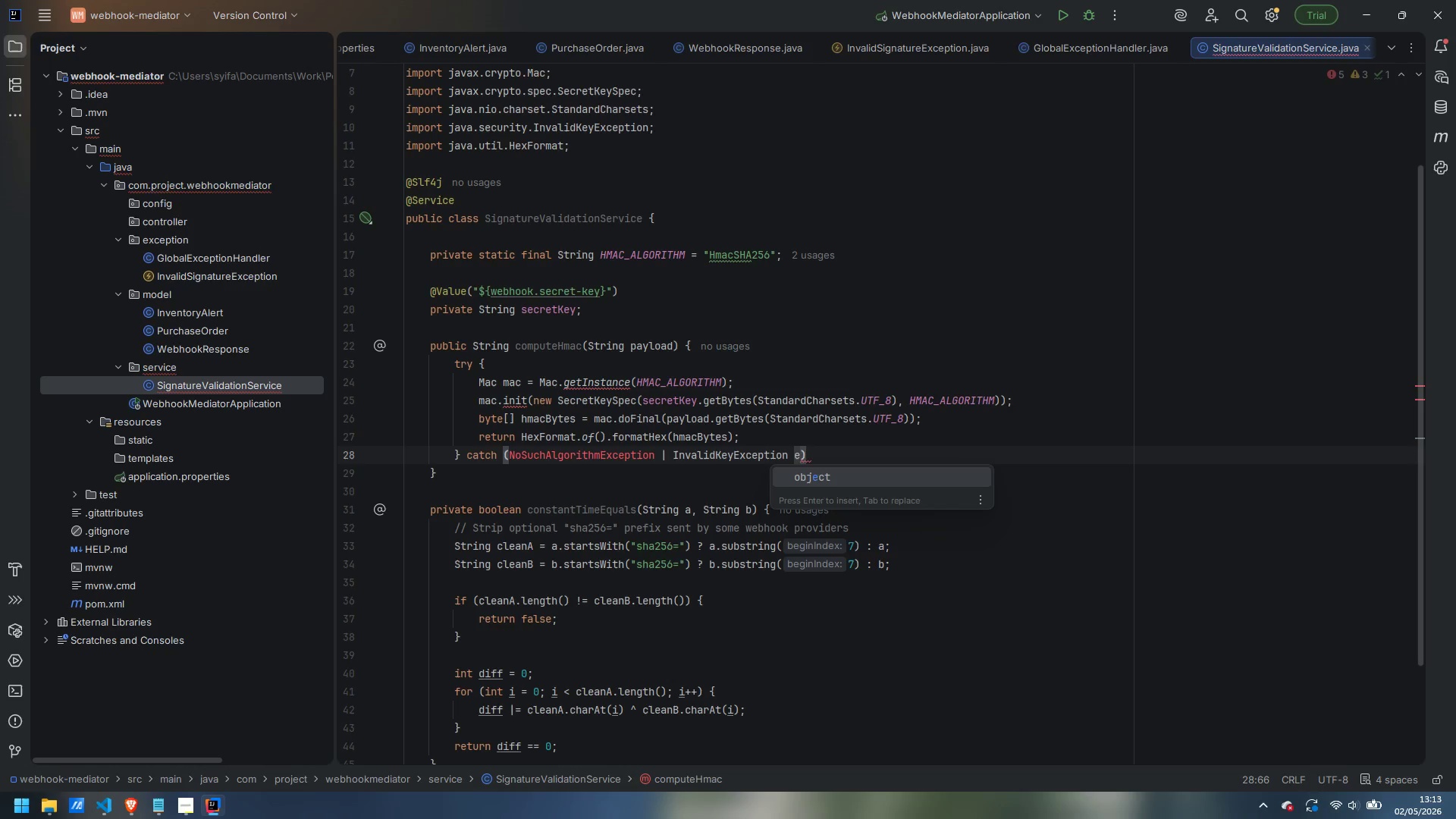 
key(ArrowRight)
 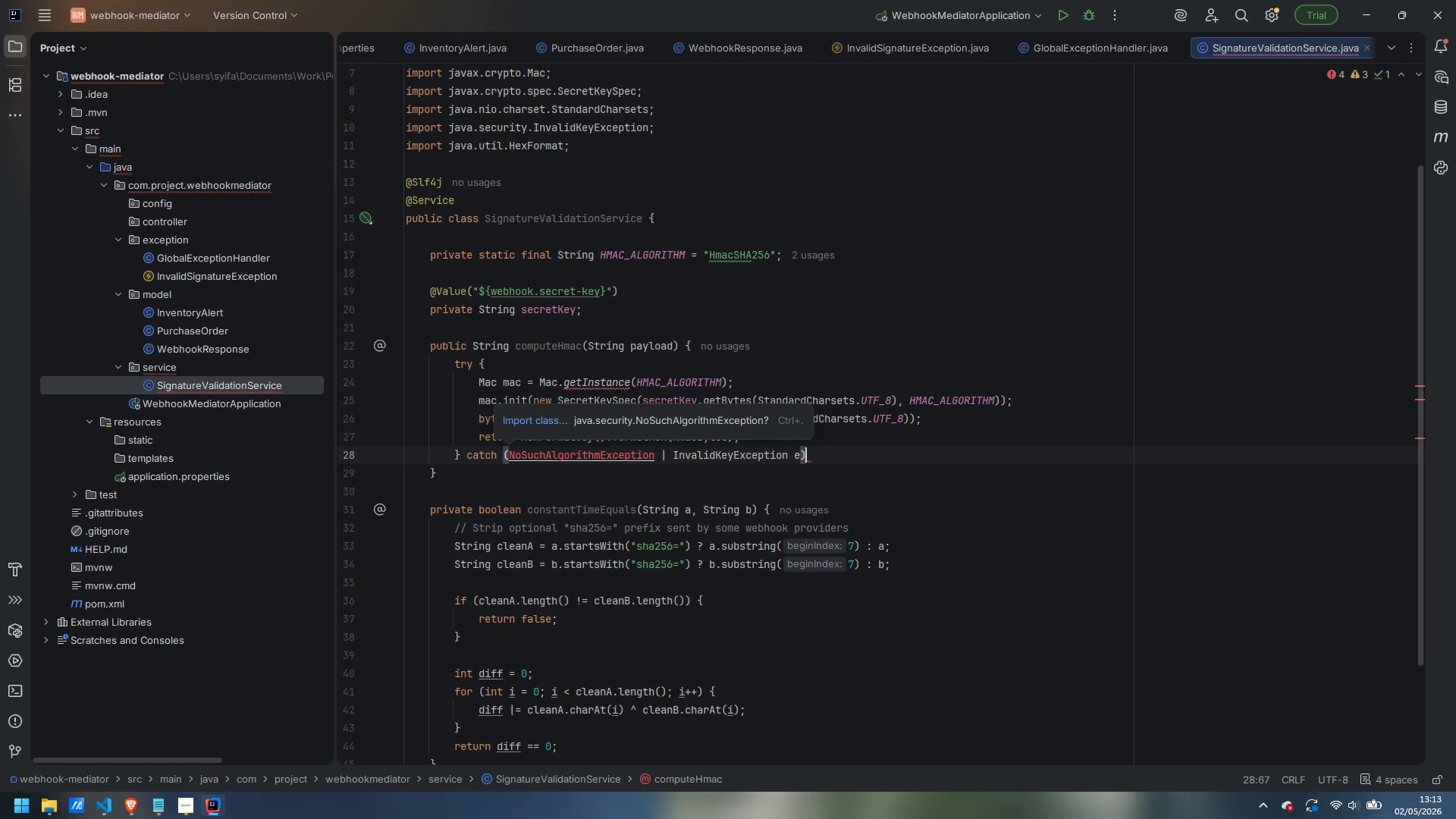 
key(Control+Period)
 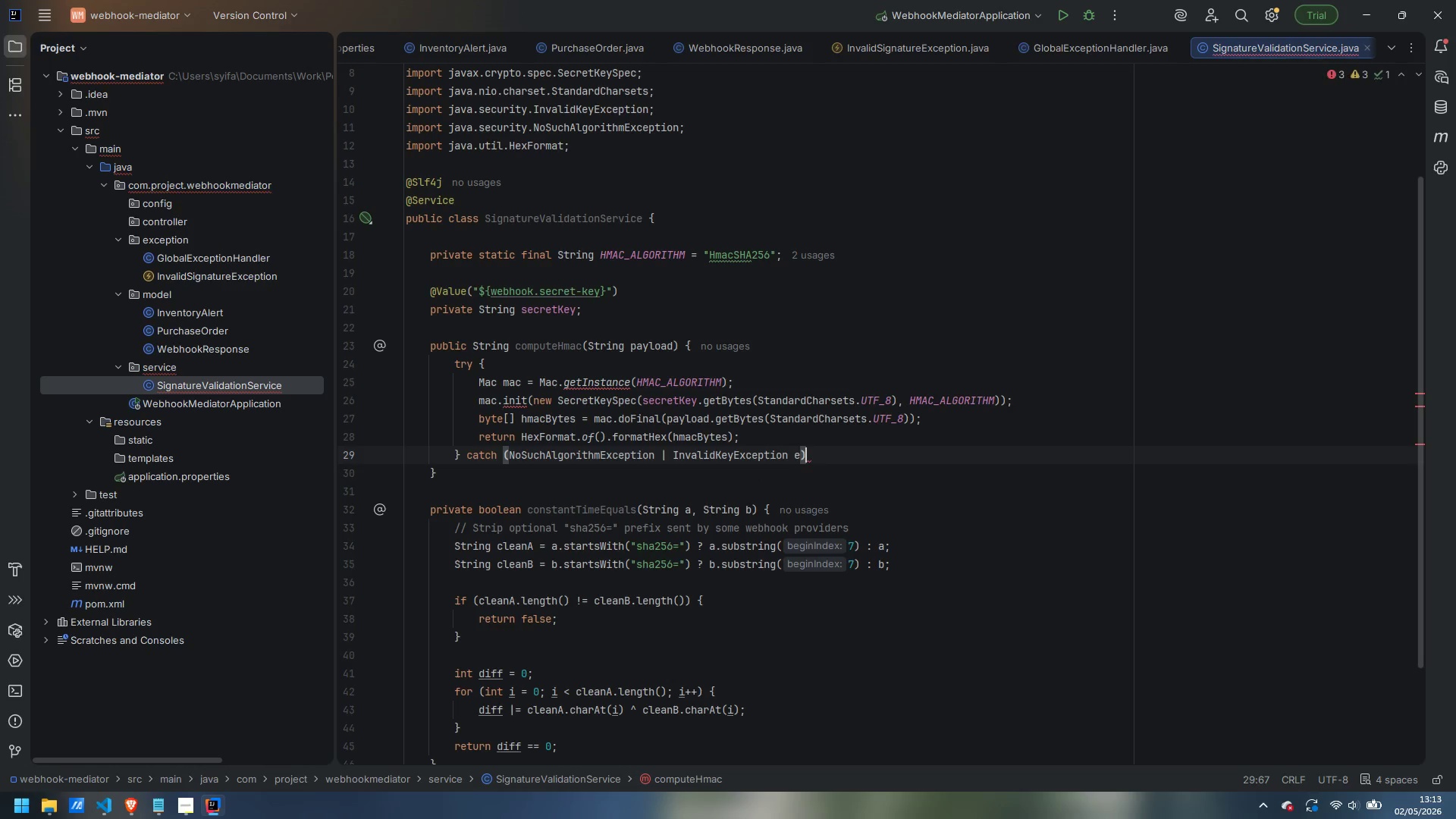 
key(Space)
 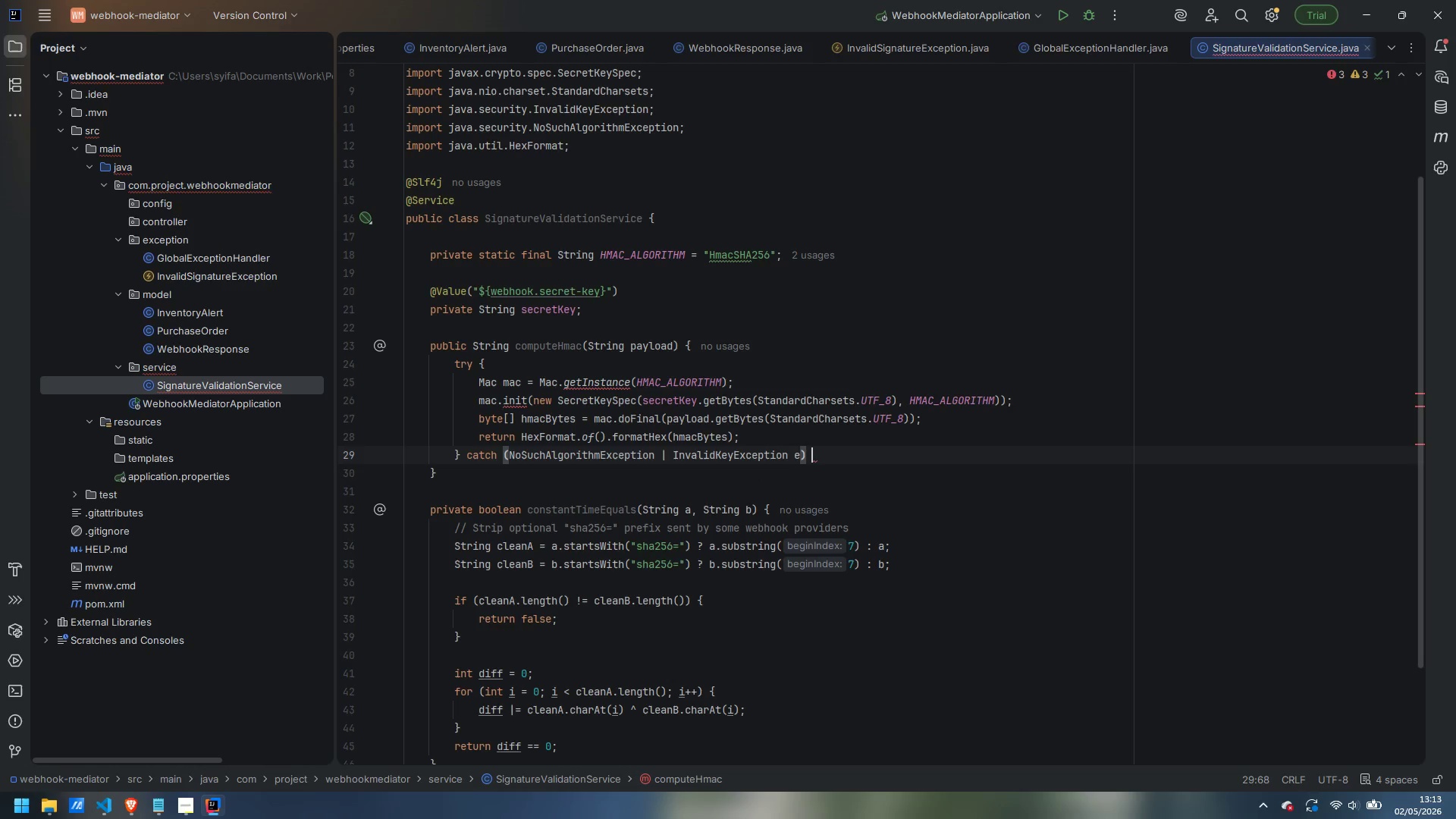 
key(Shift+BracketLeft)
 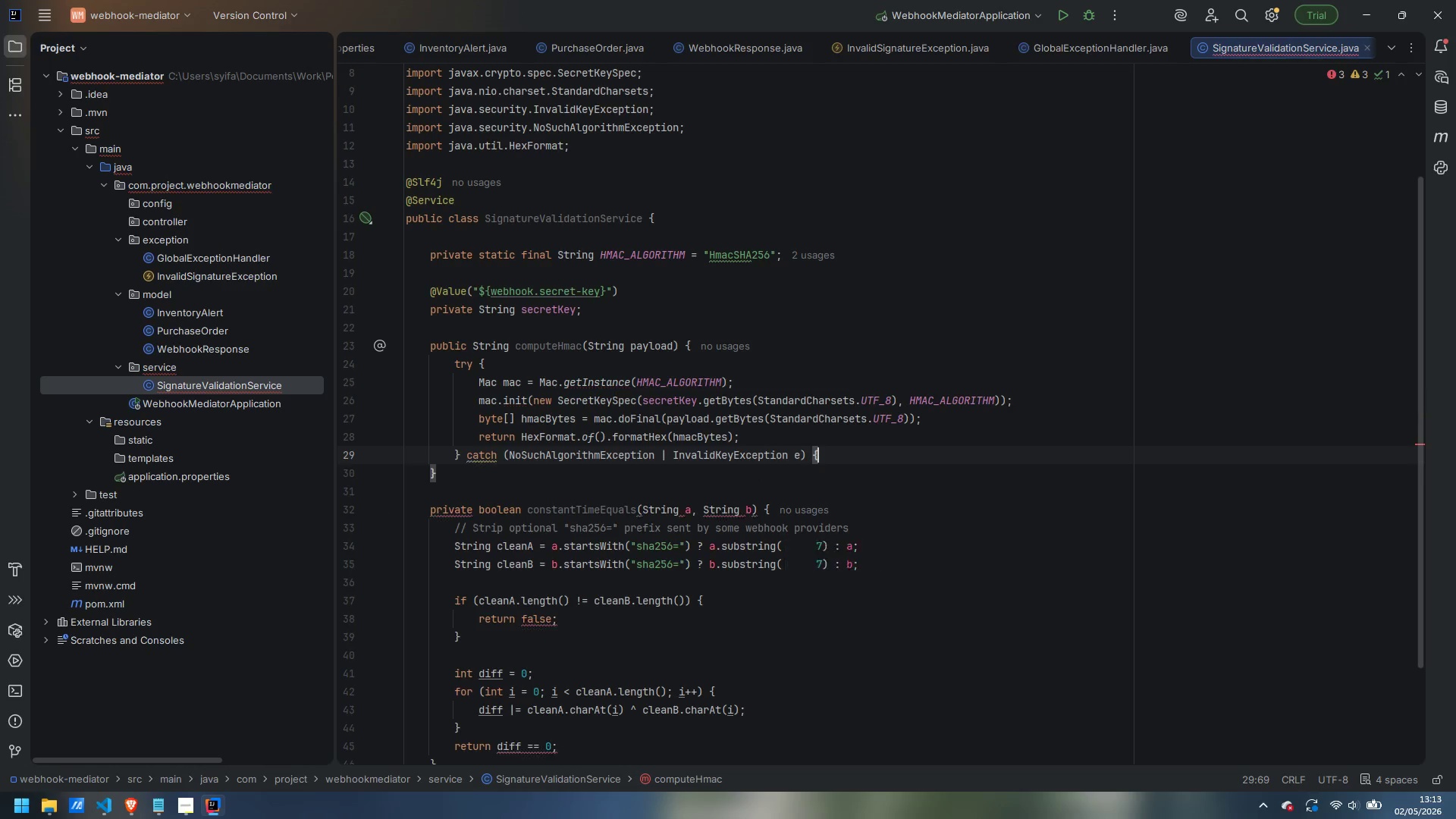 
key(Enter)
 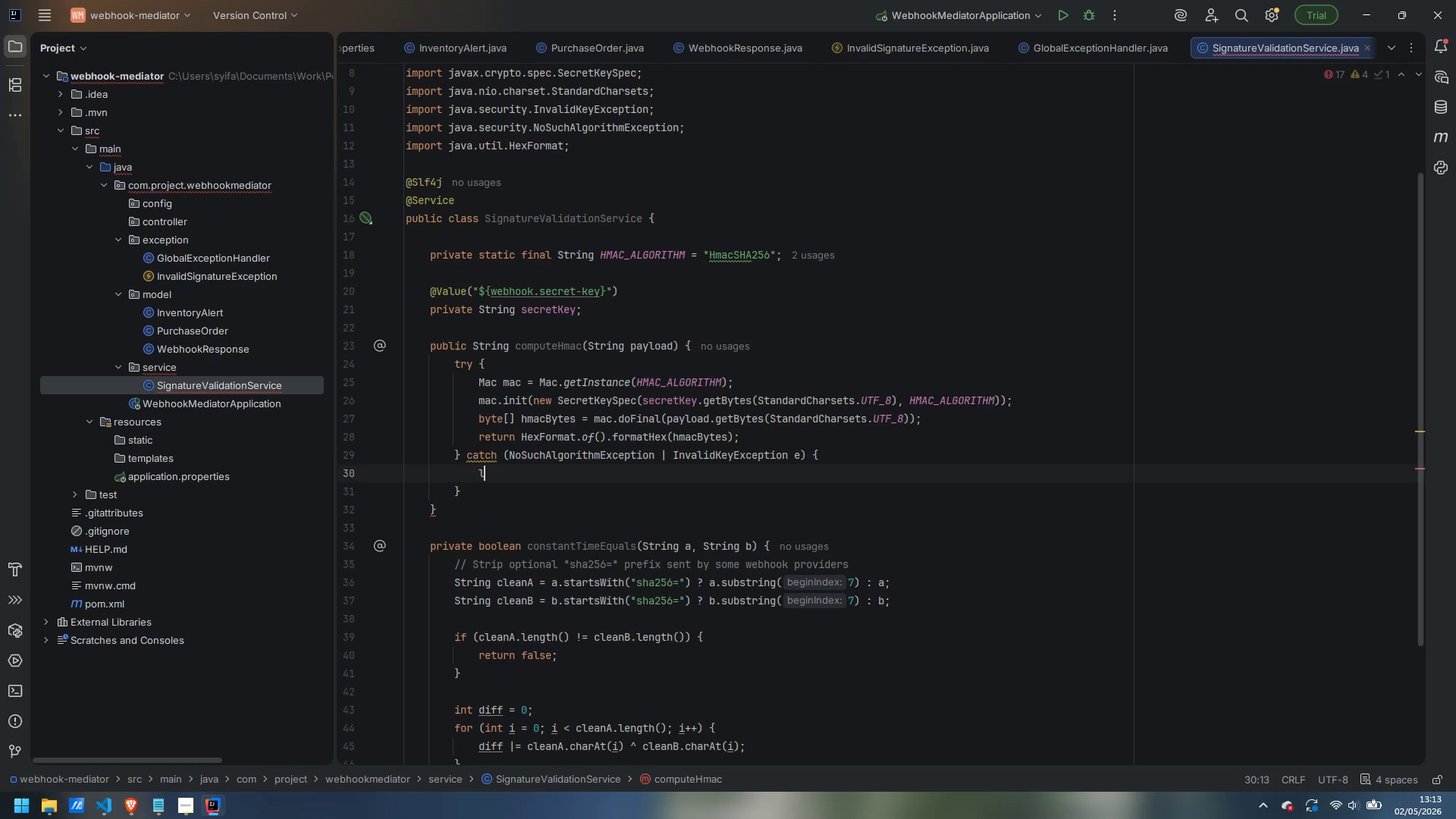 
type(log.error("HMAC e)
key(Backspace)
type(computation failed )
key(Backspace)
type(. Check JVM security provider configuration)
 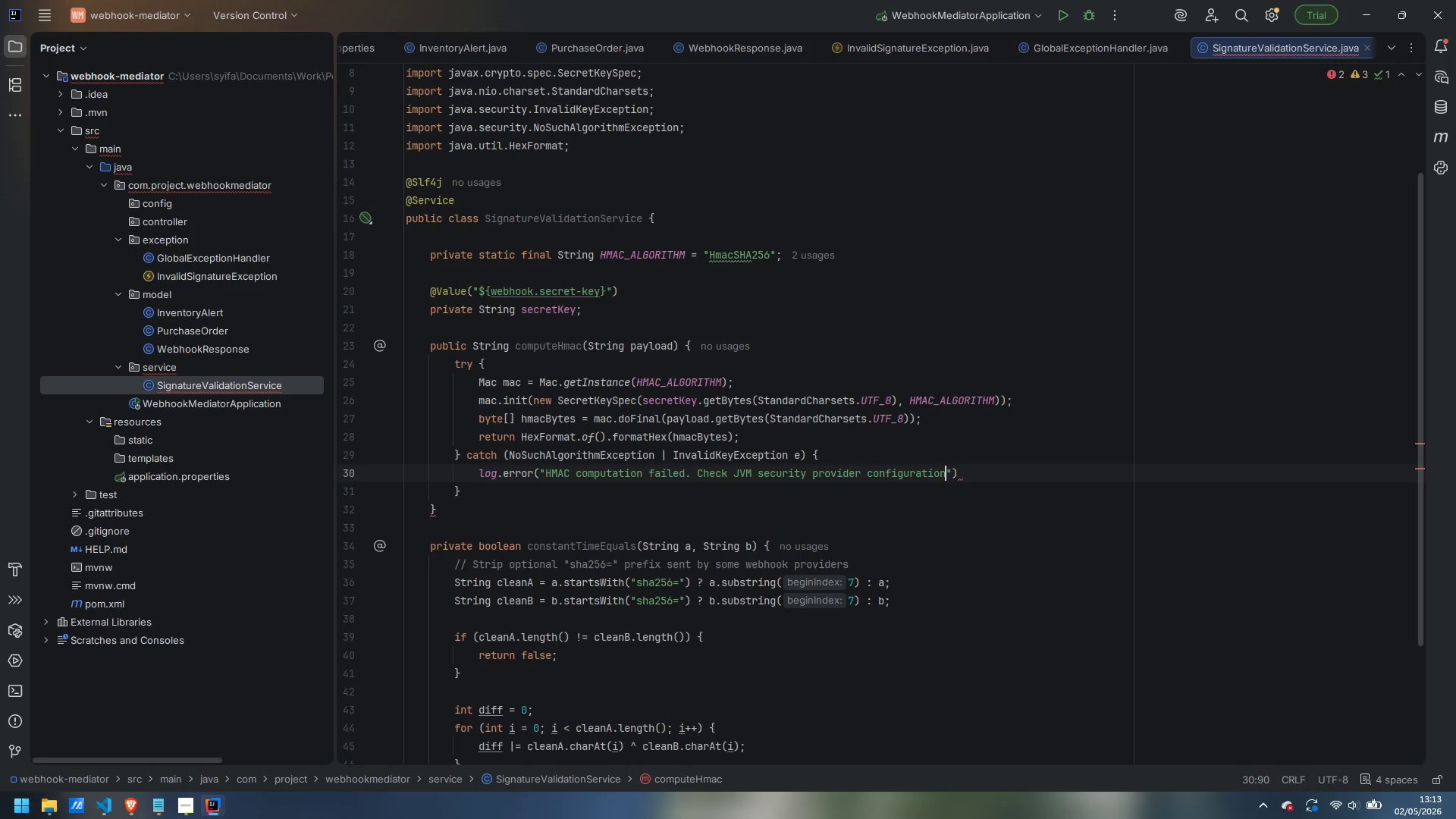 
key(ArrowRight)
 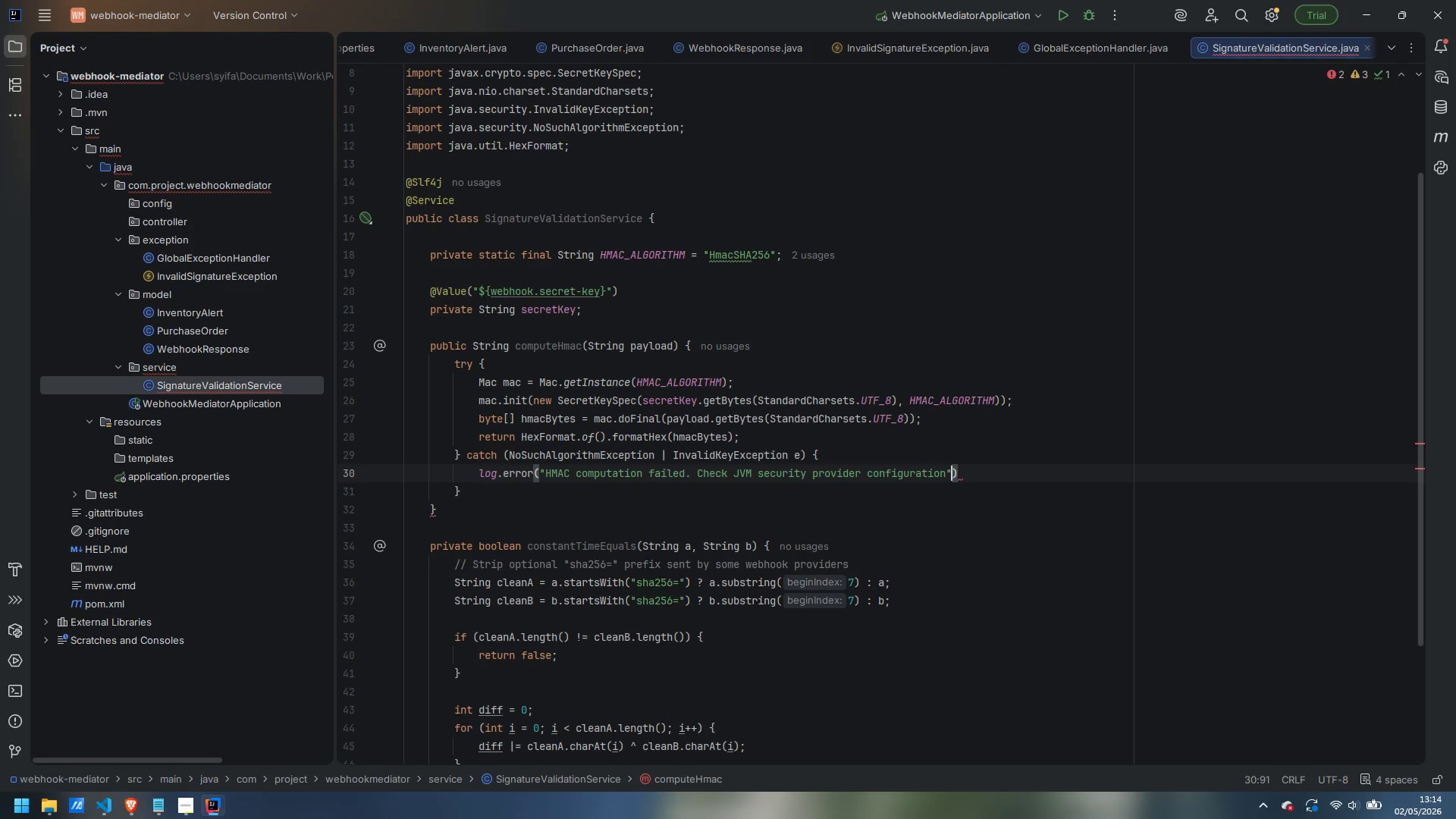 
key(Comma)
 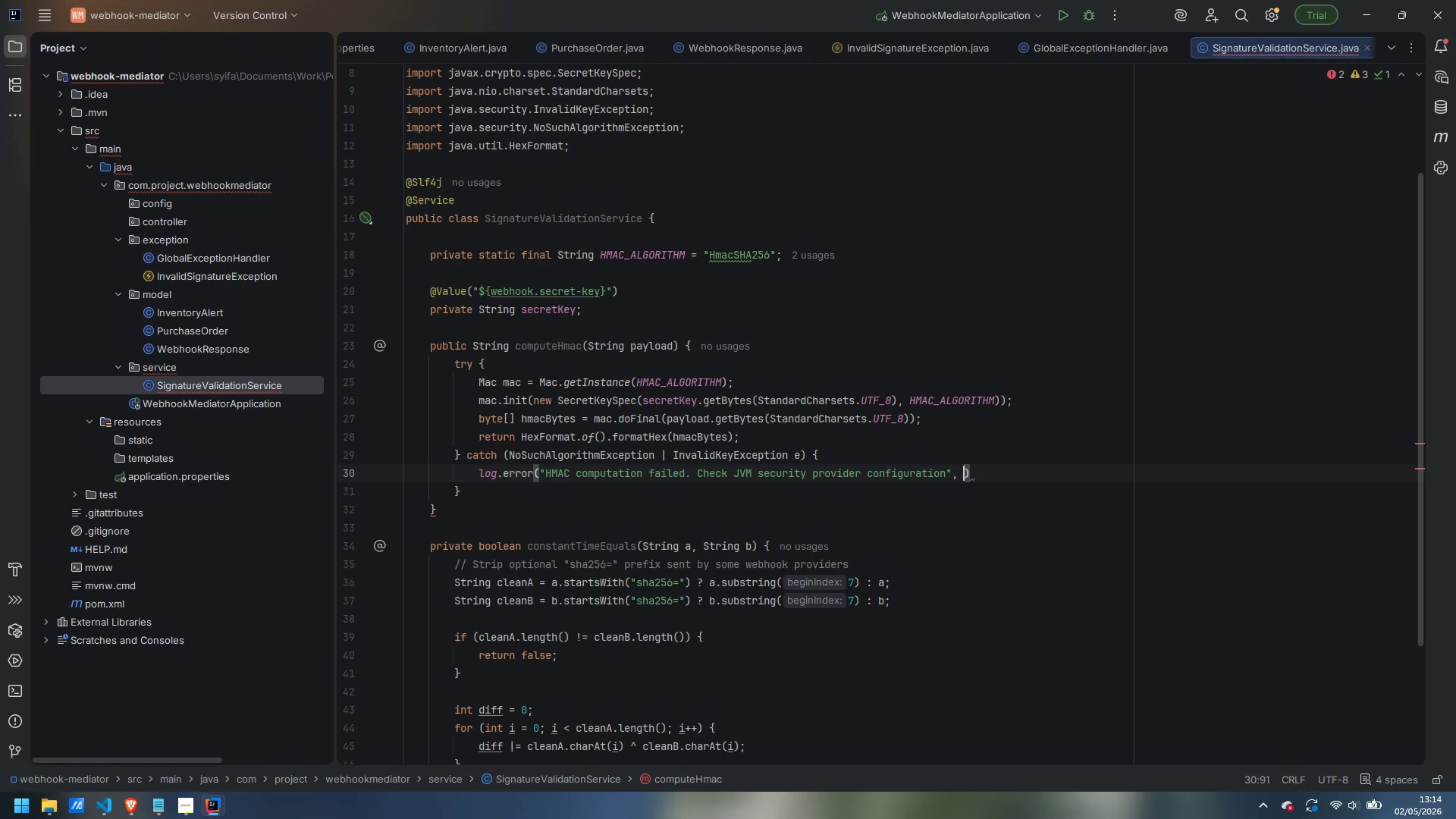 
key(Space)
 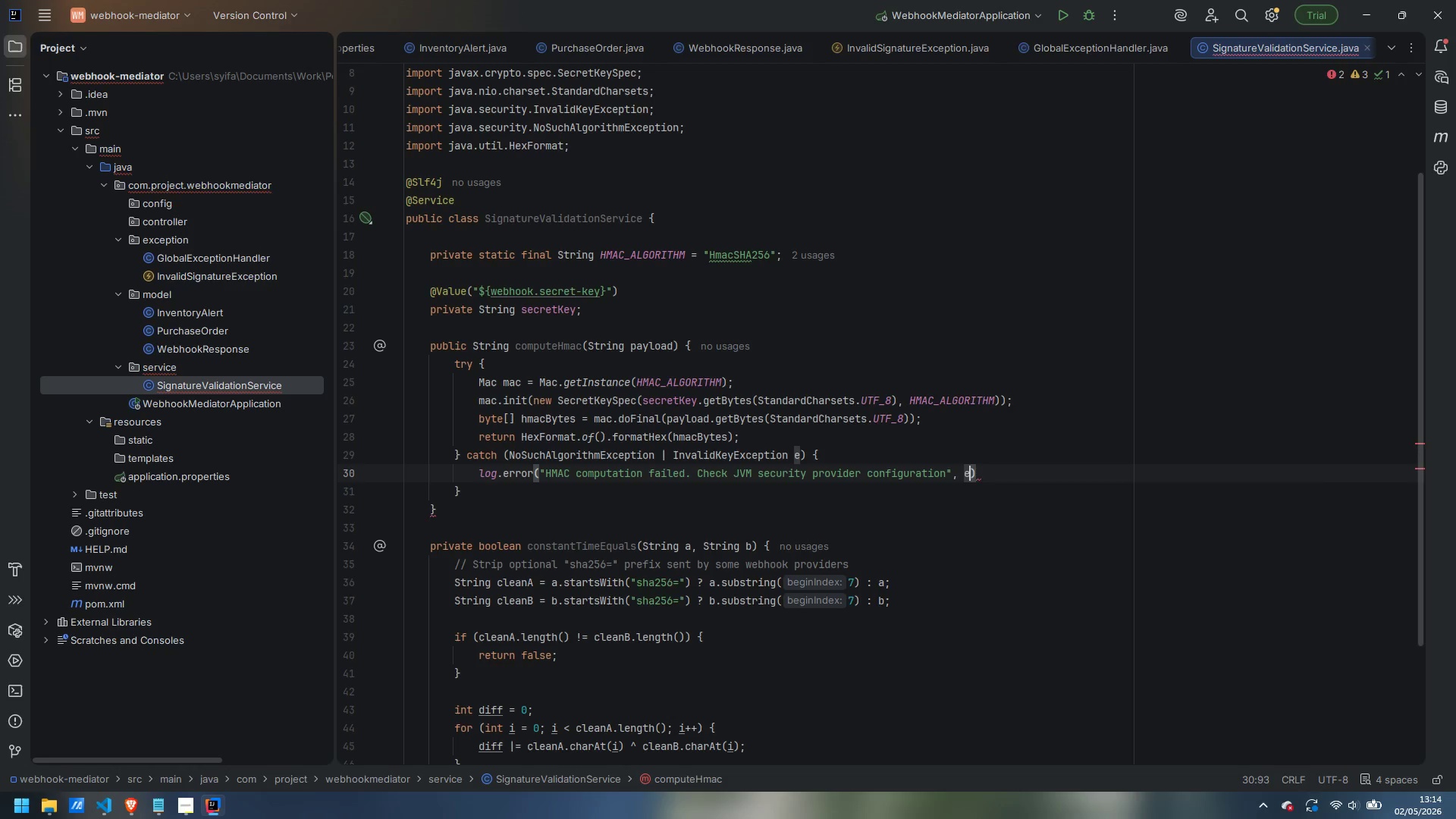 
key(E)
 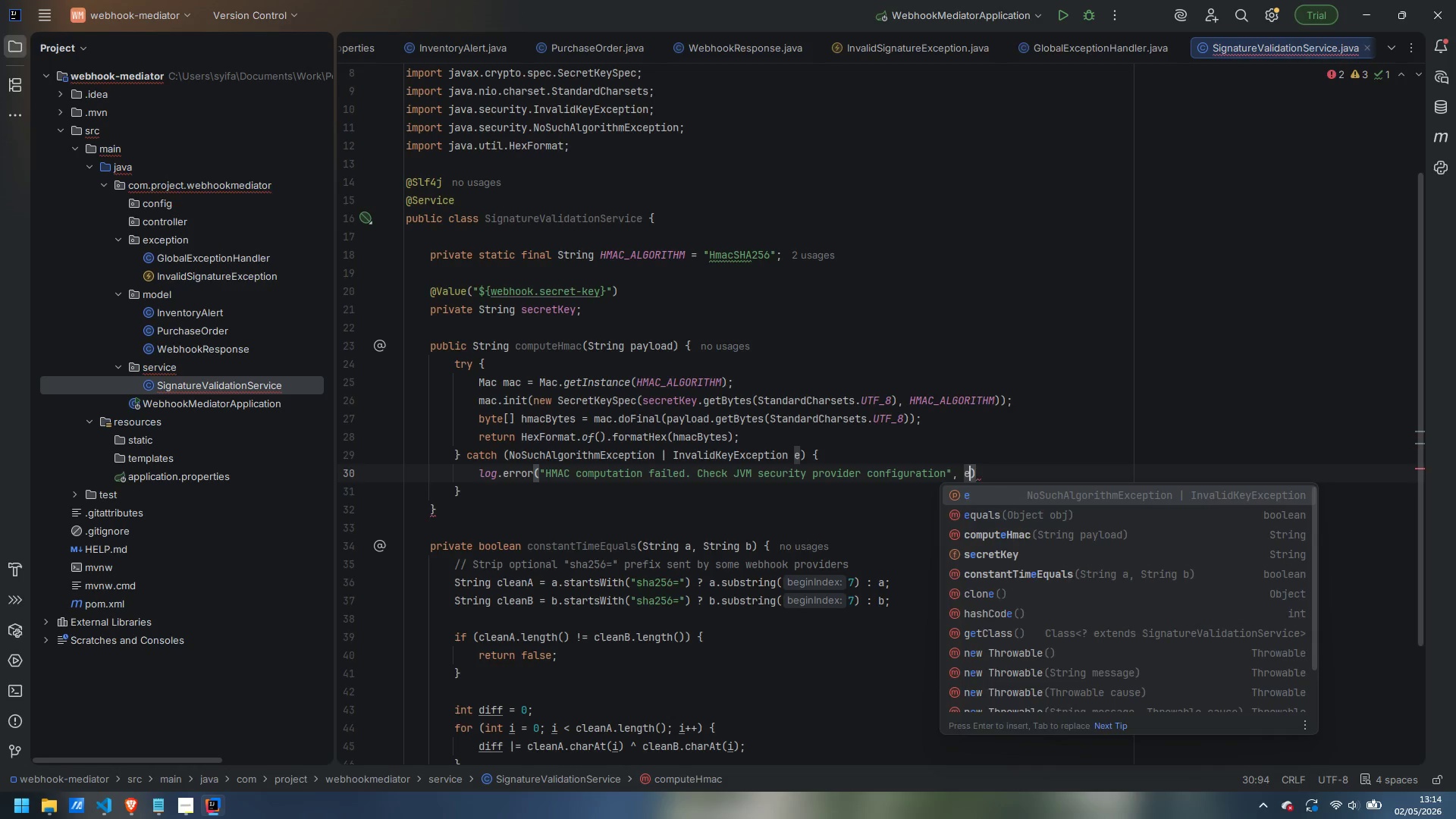 
key(ArrowRight)
 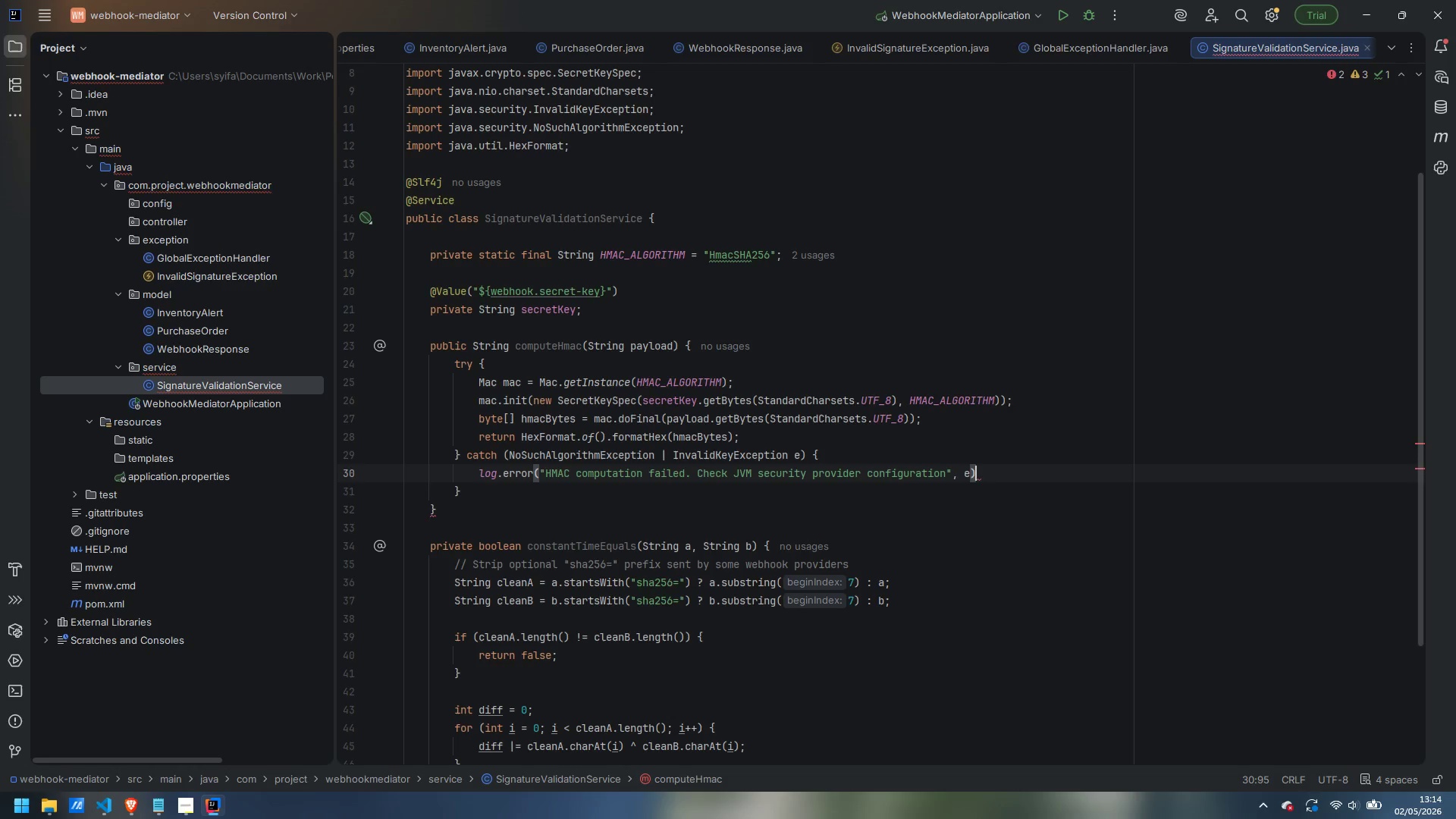 
key(Semicolon)
 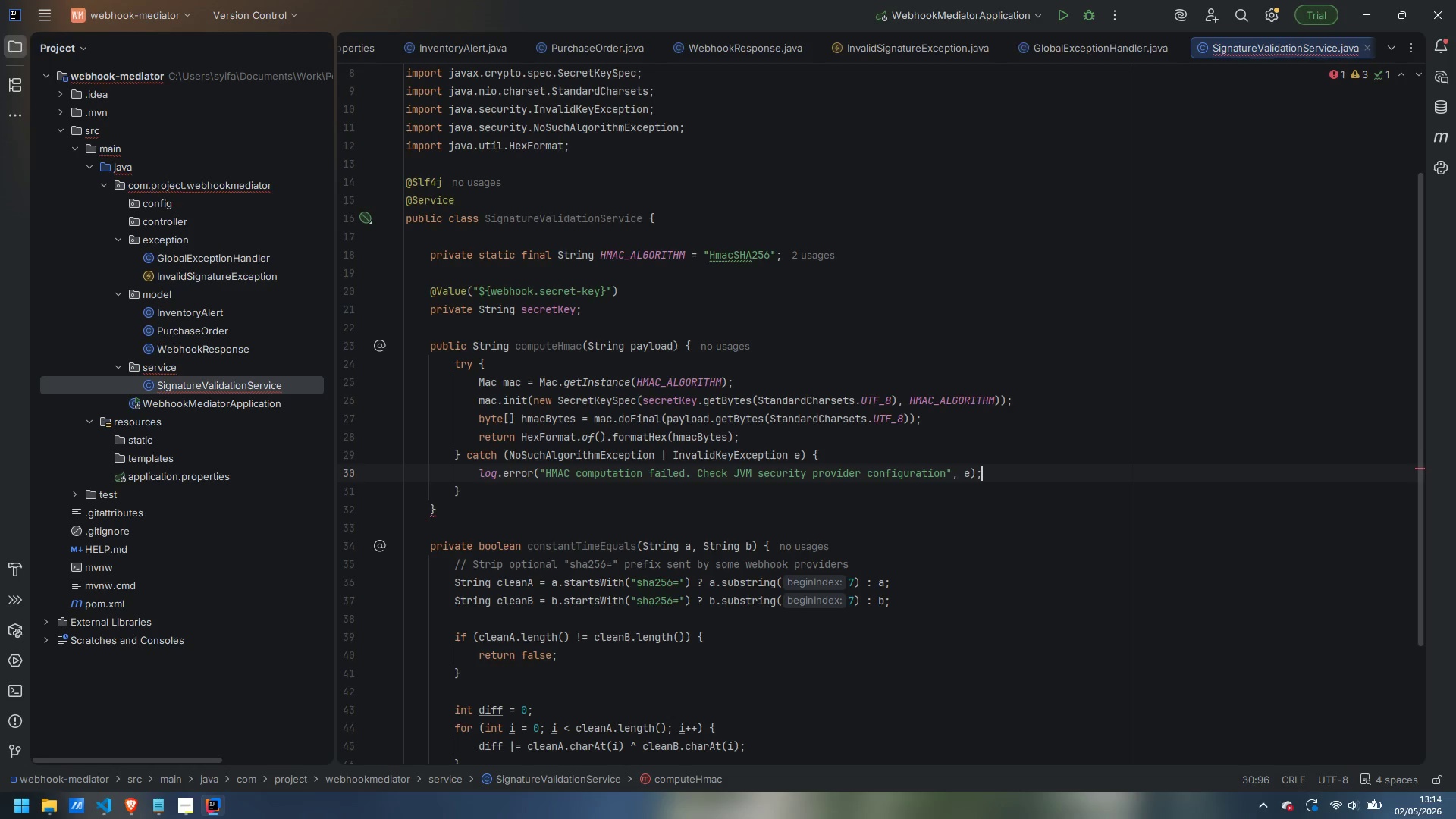 
key(Enter)
 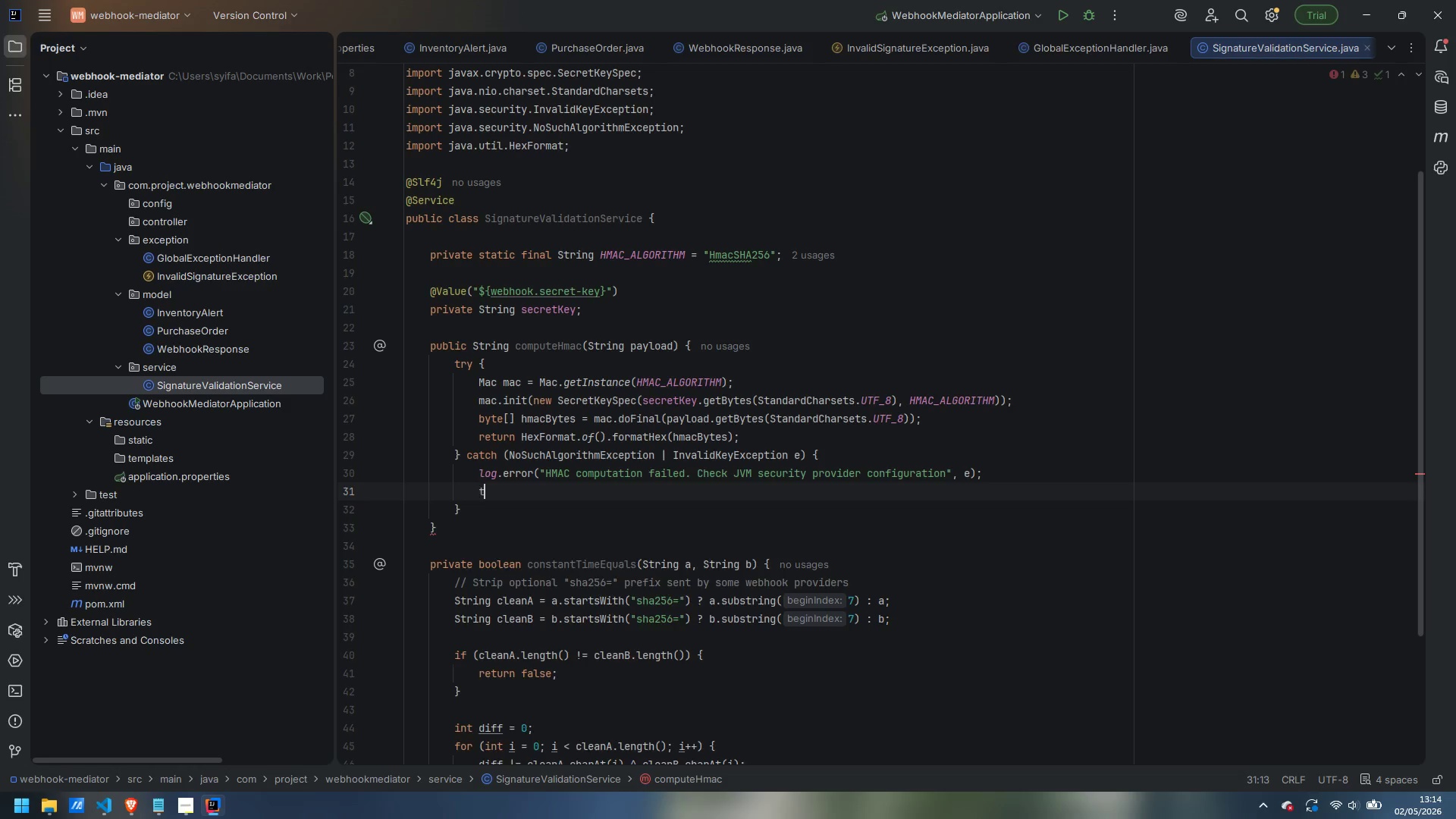 
type(thr)
 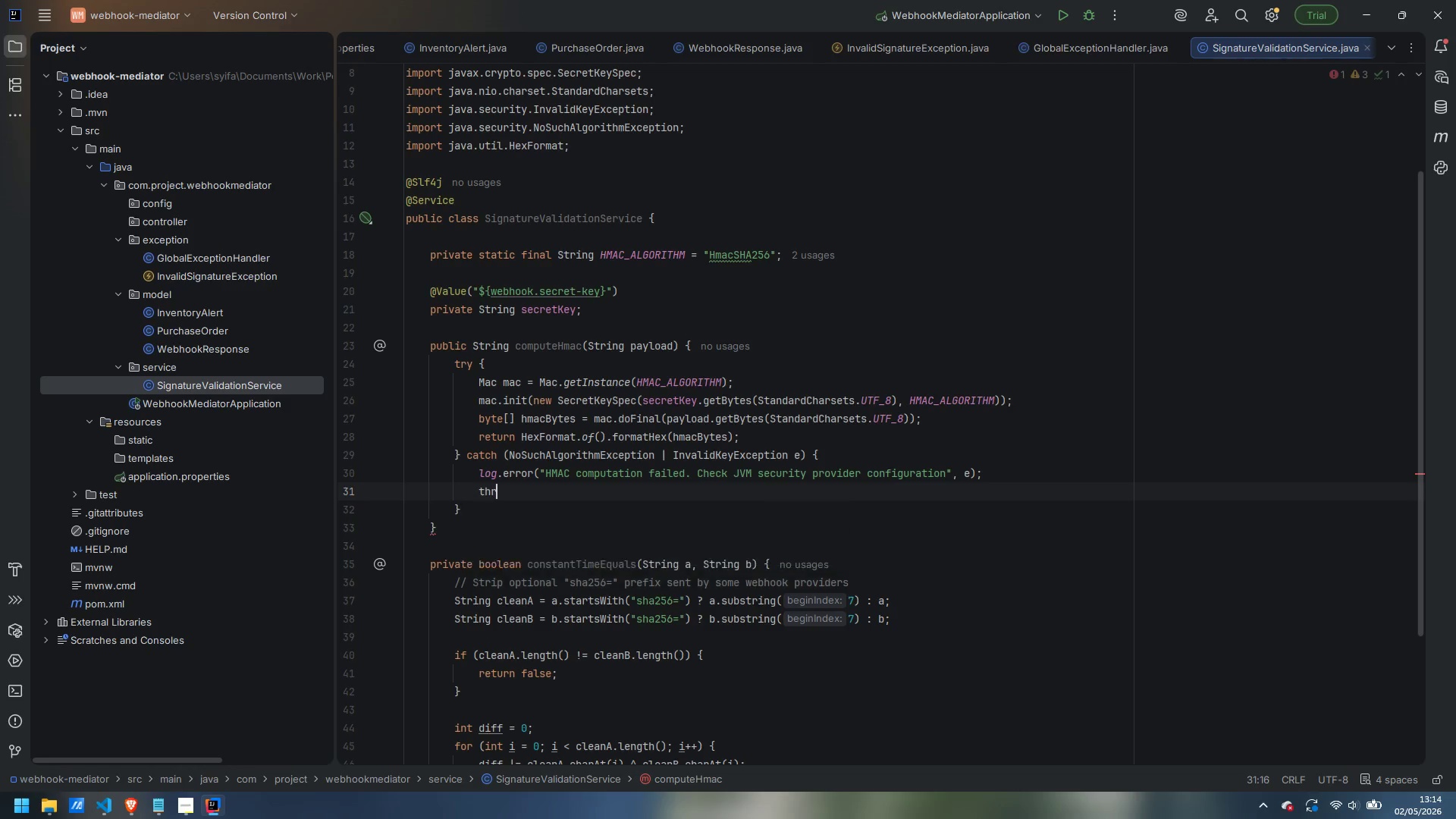 
key(Enter)
 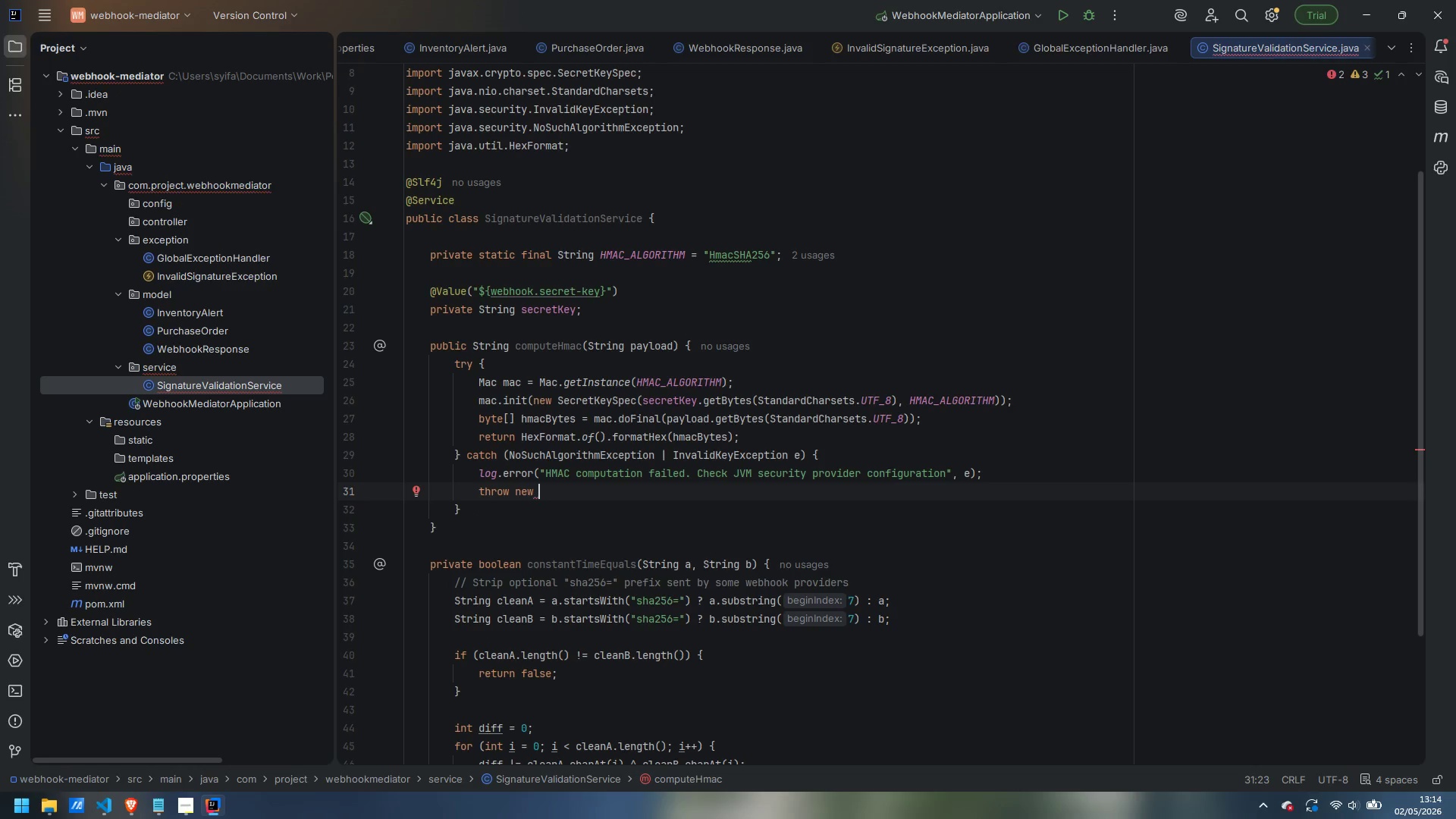 
type(RuntimeException)
 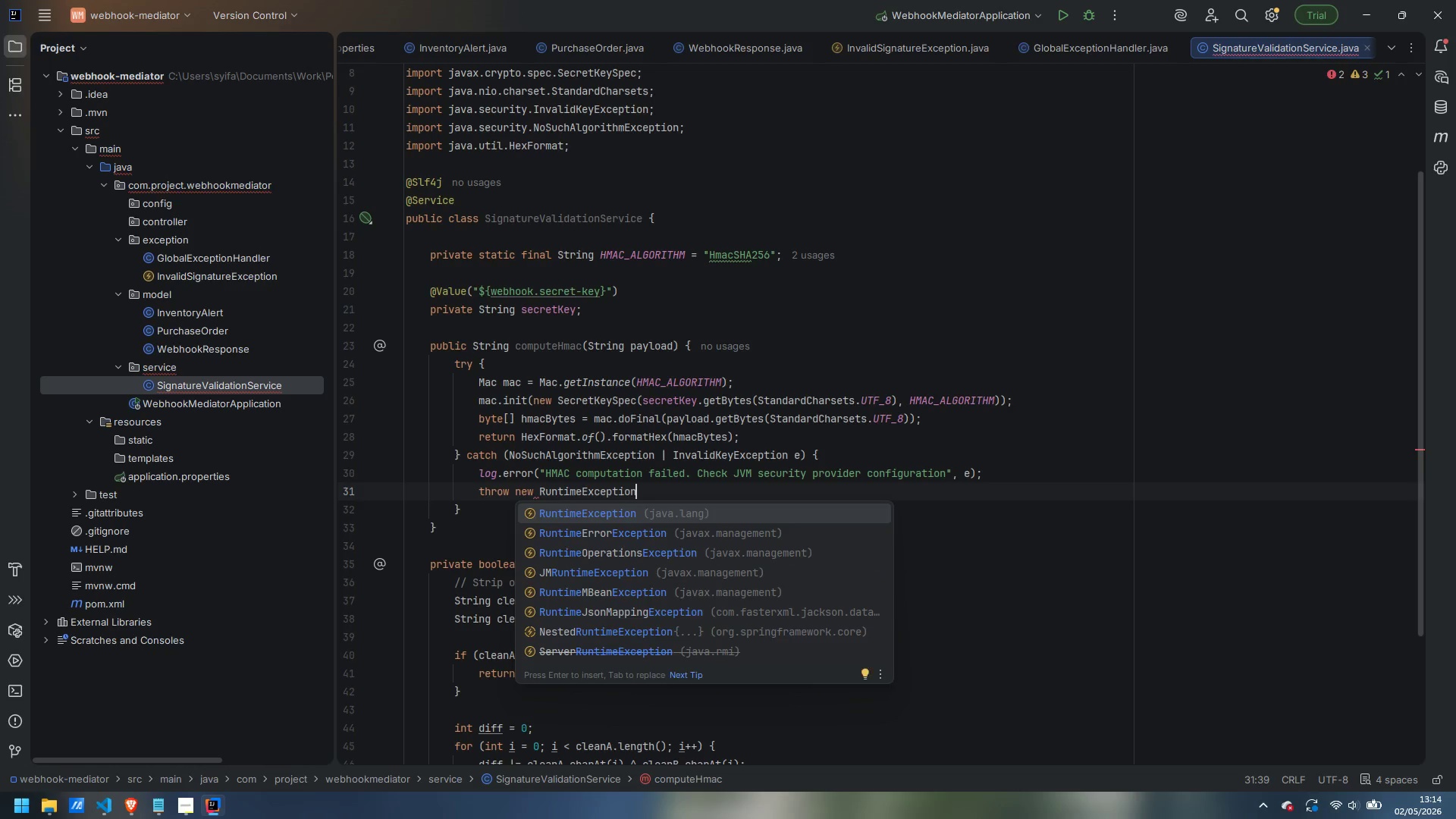 
key(Enter)
 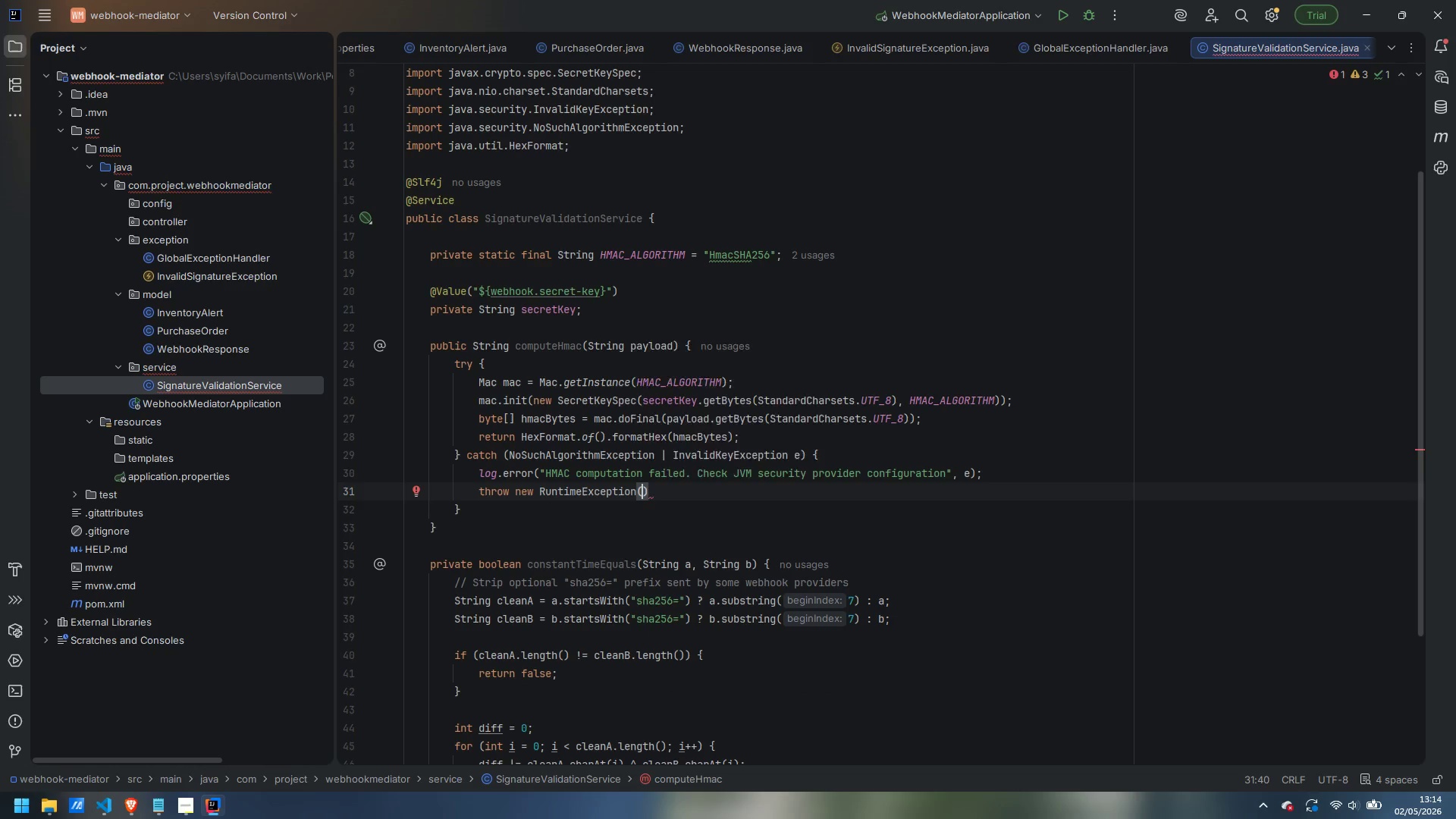 
type("Signature compuy)
key(Backspace)
type(tation failed.,)
key(Backspace)
key(Backspace)
 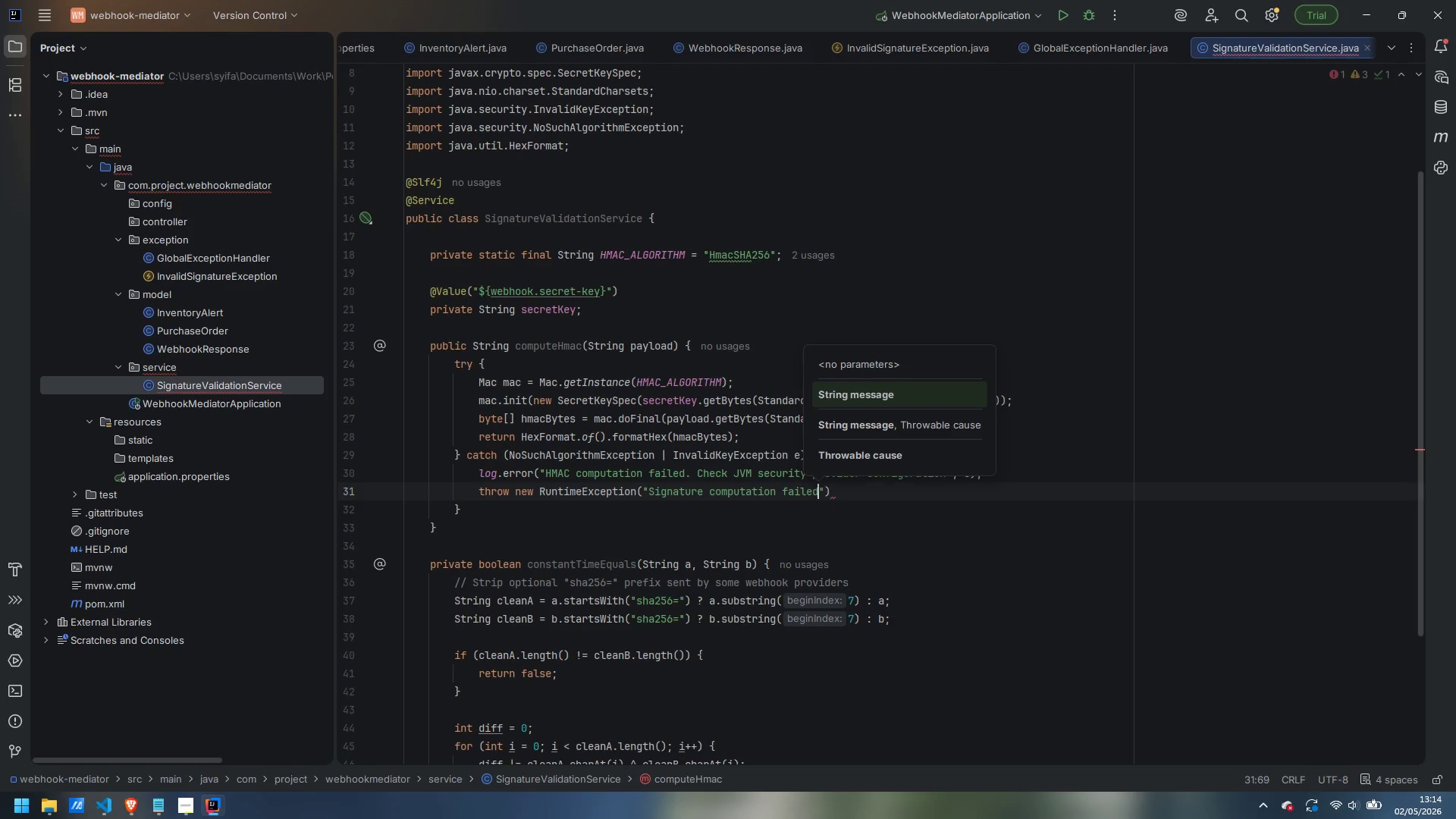 
key(ArrowRight)
 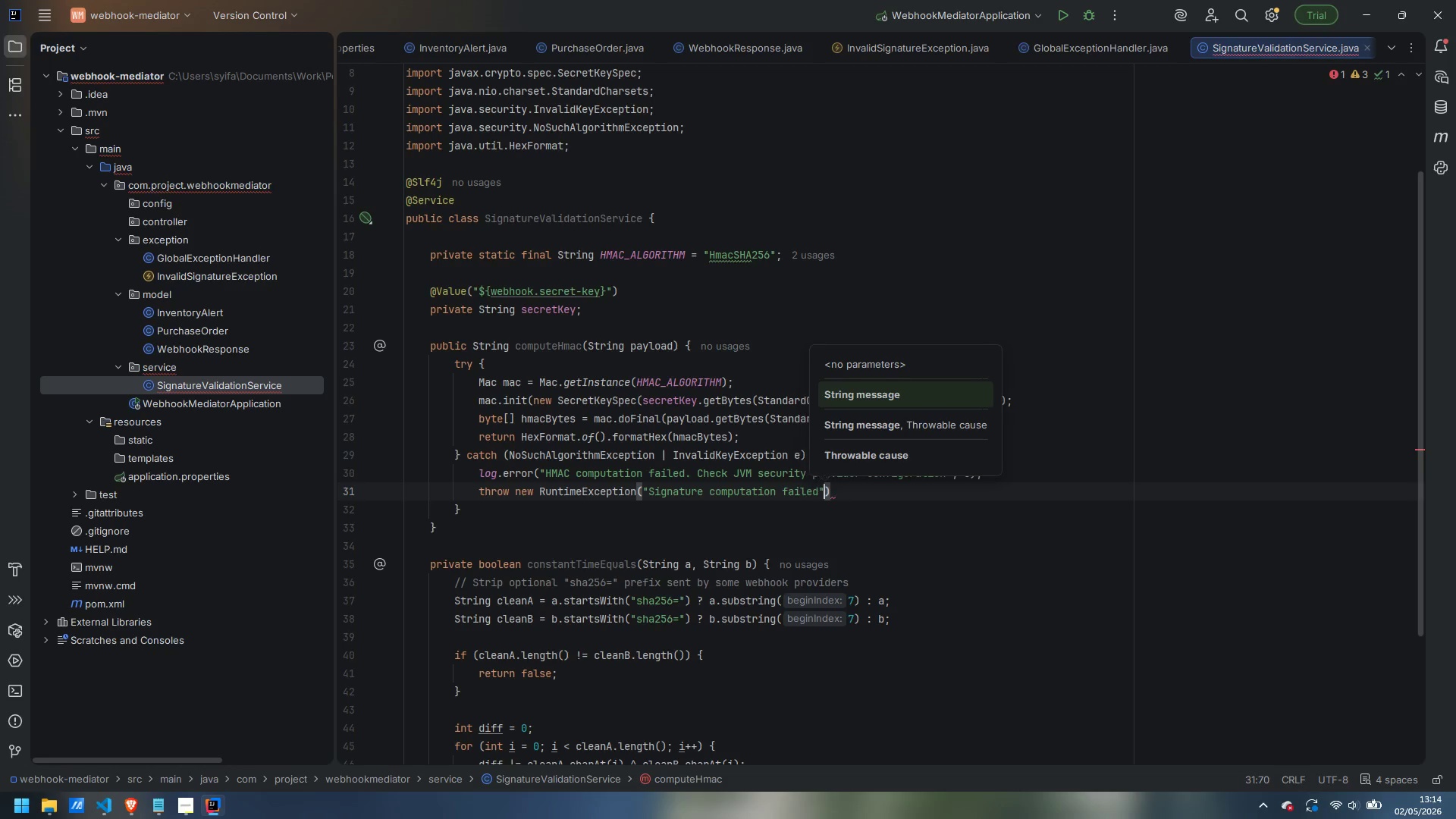 
key(Comma)
 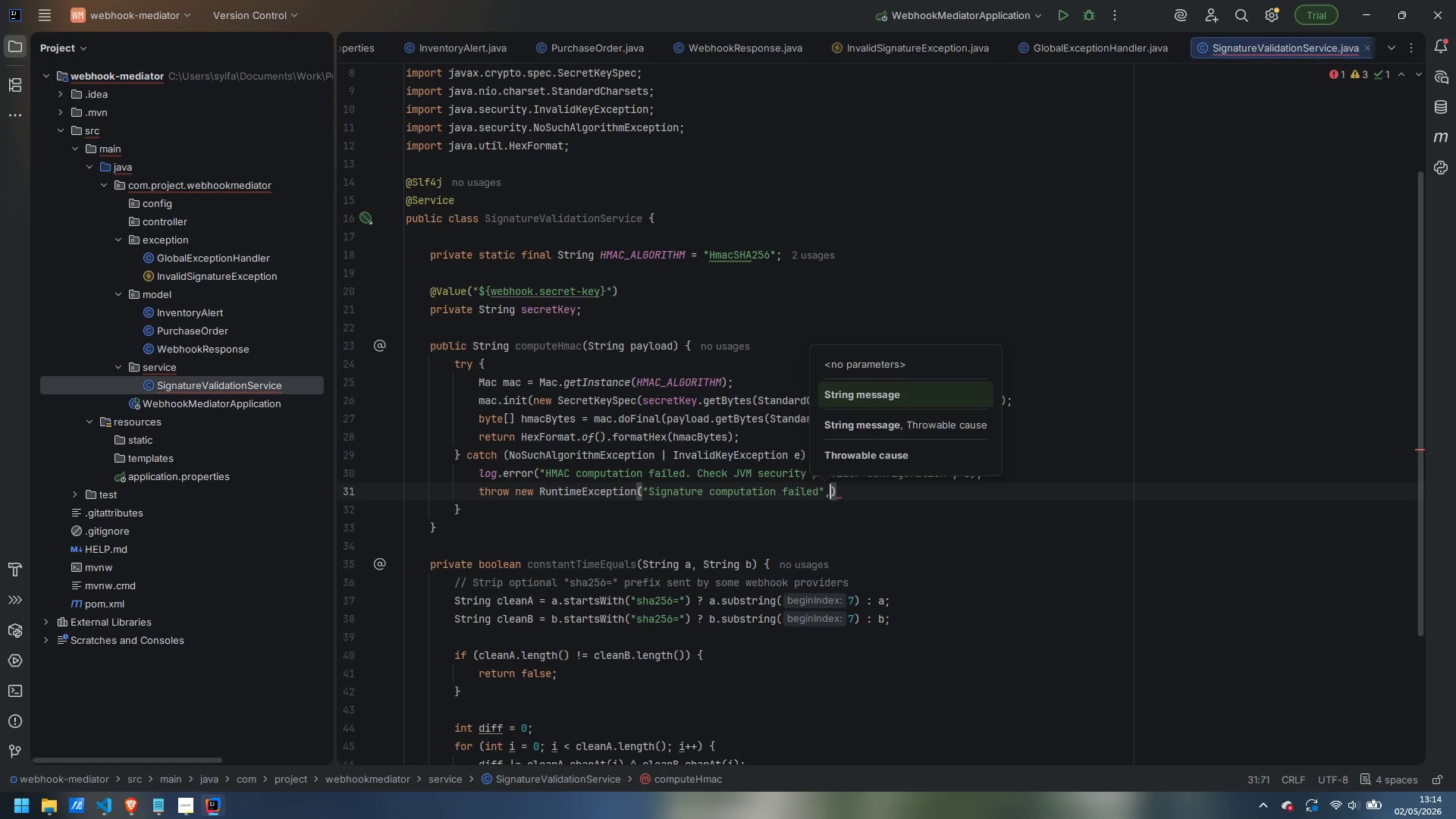 
key(Space)
 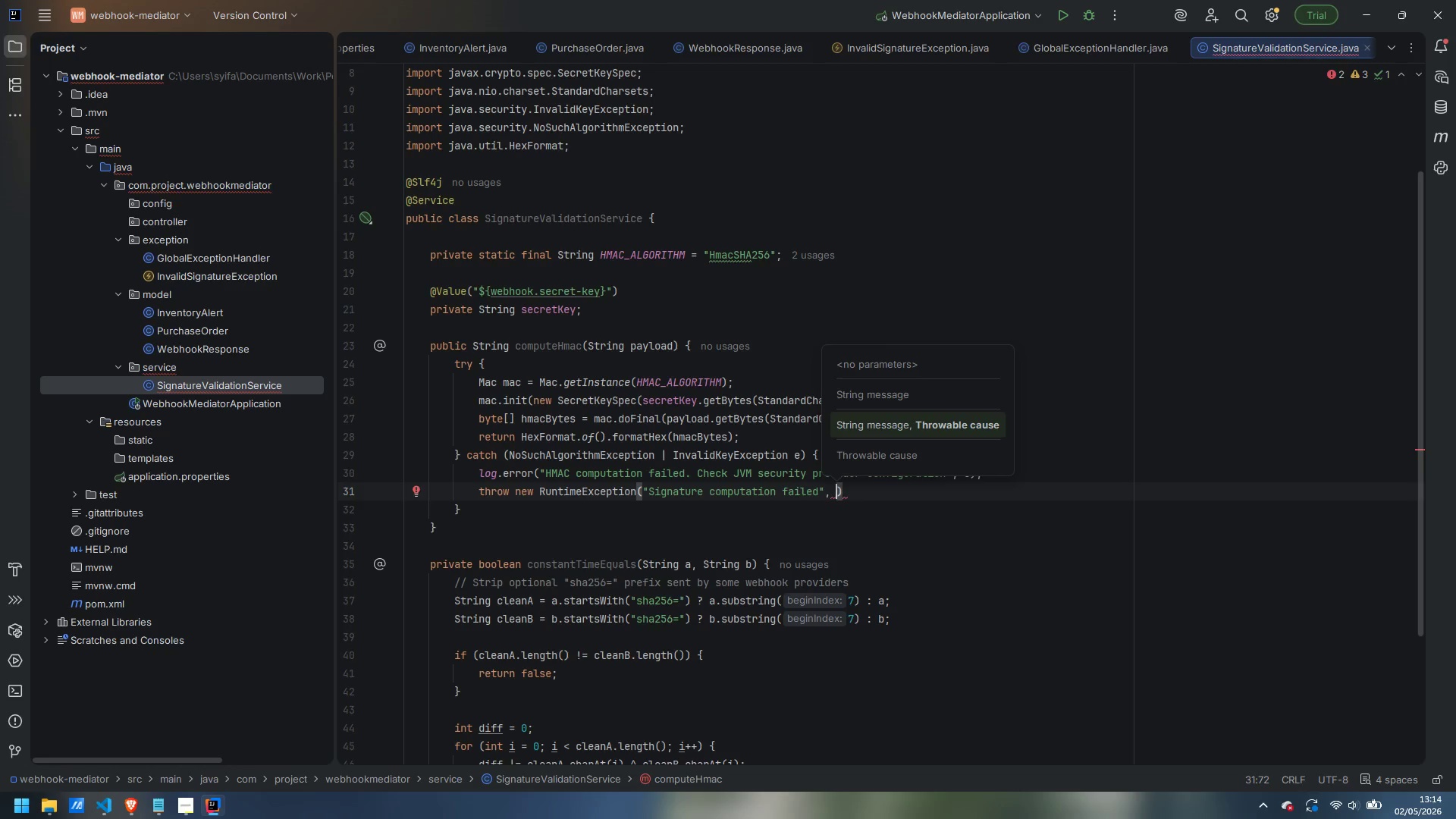 
key(E)
 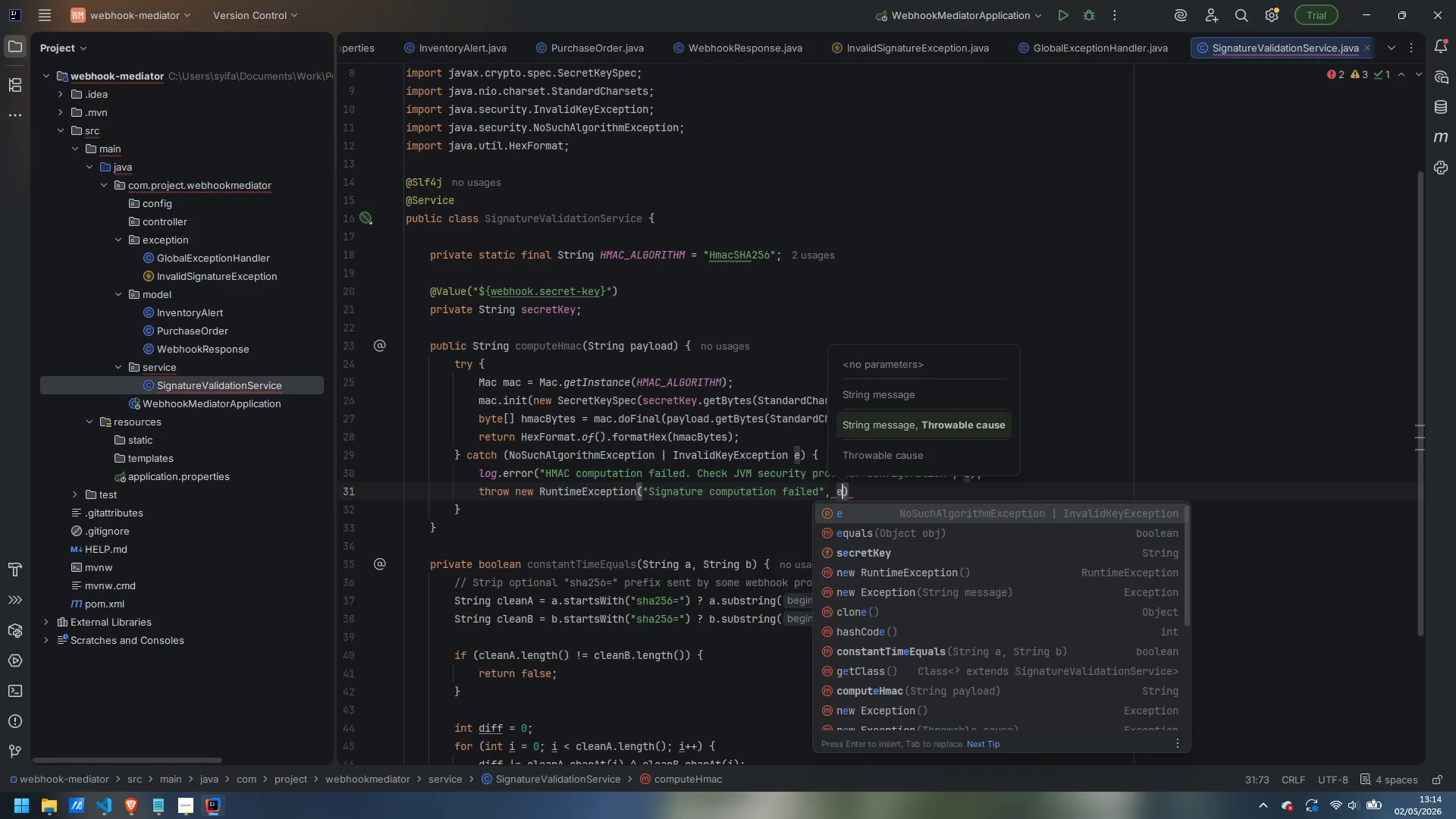 
key(ArrowRight)
 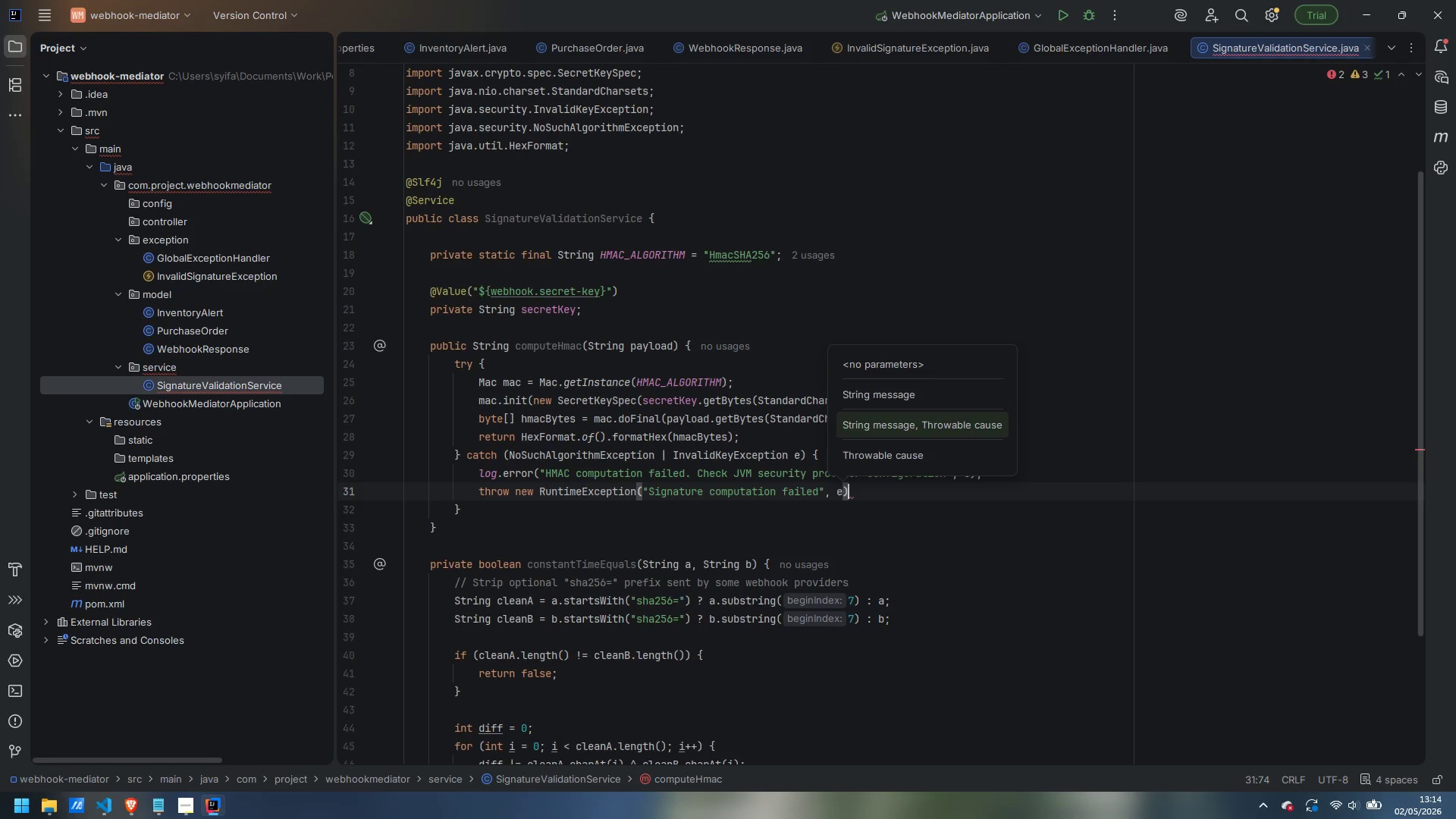 
key(Semicolon)
 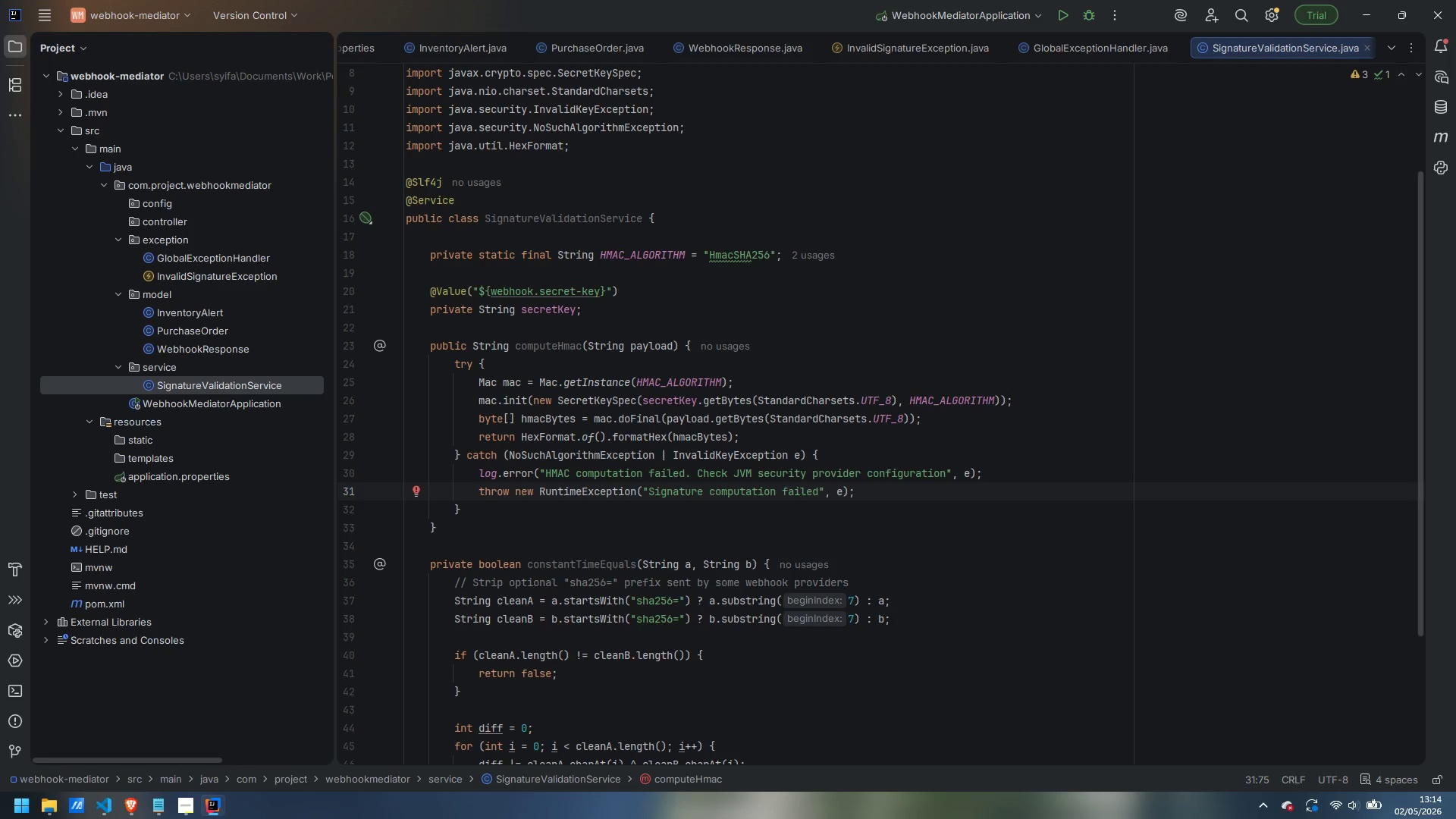 
wait(6.78)
 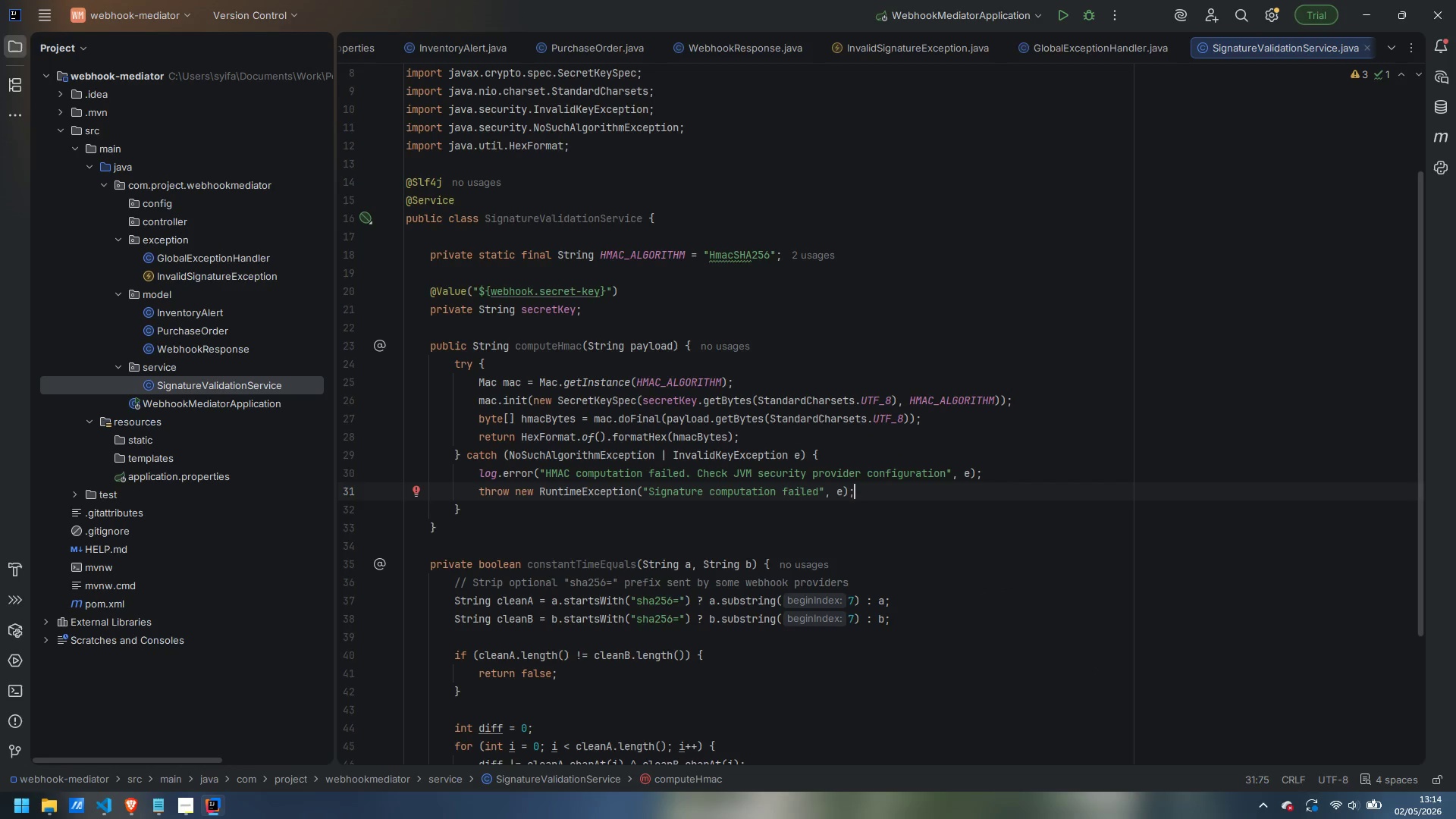 
left_click([632, 310])
 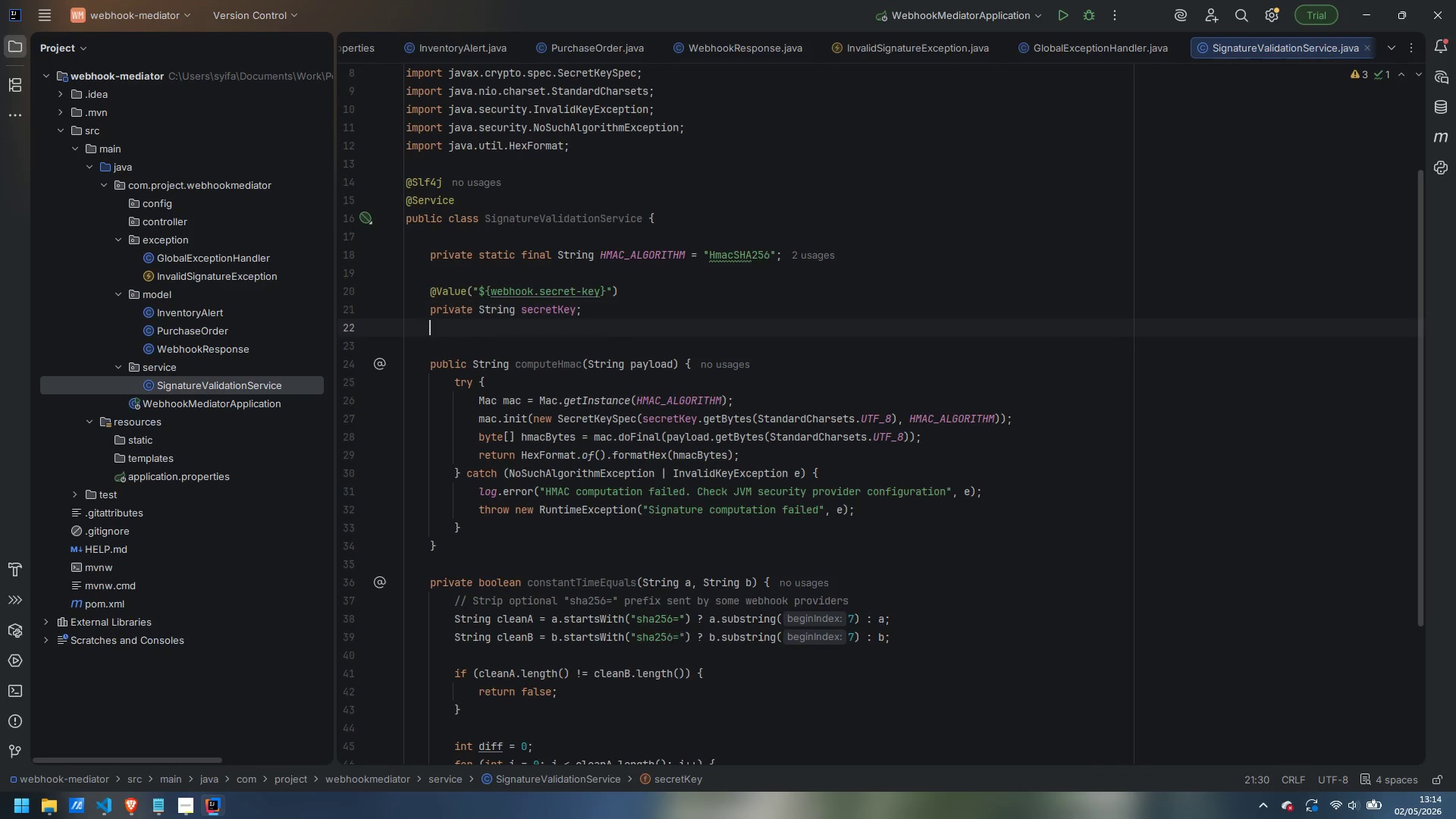 
key(Enter)
 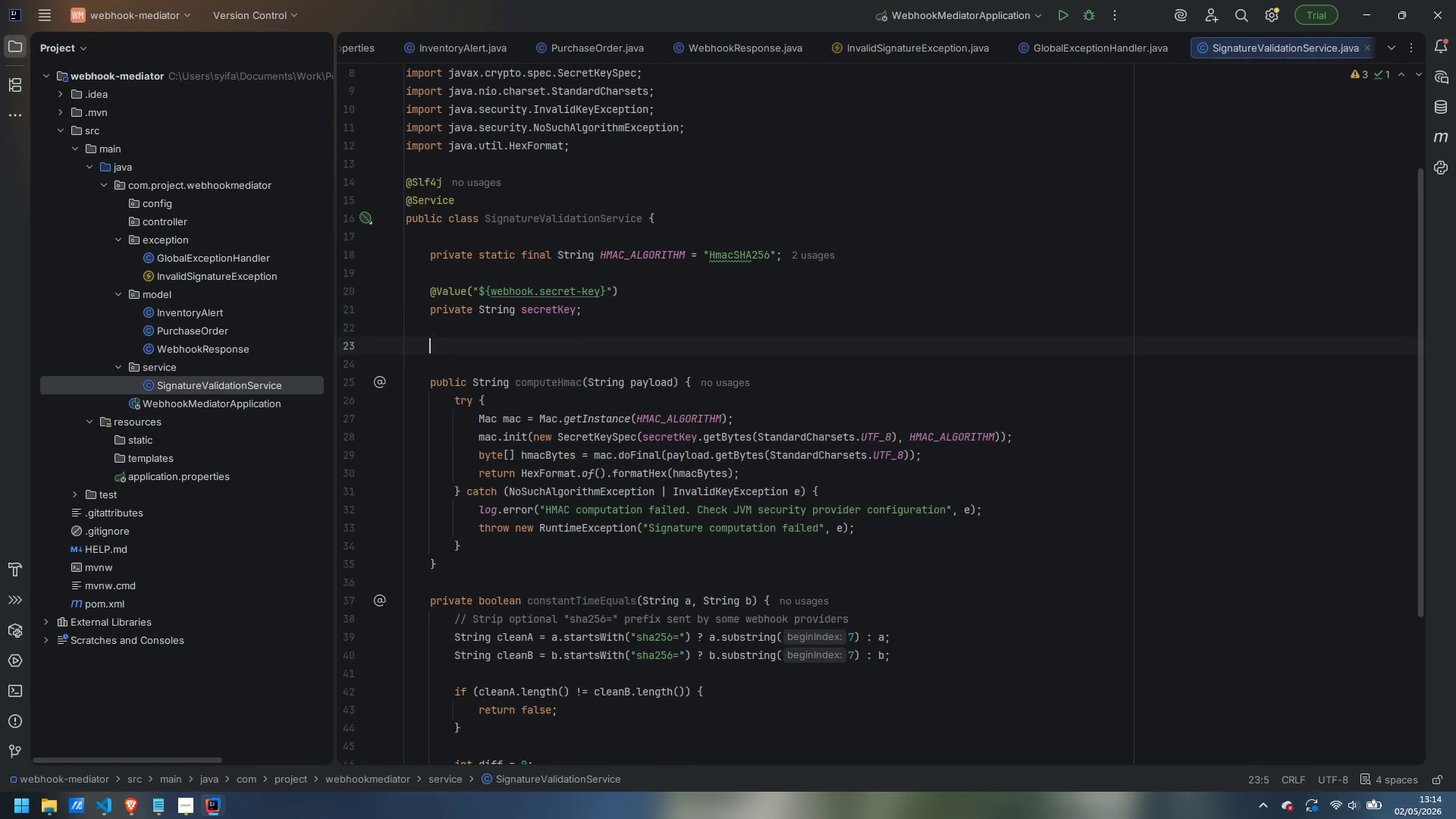 
key(Enter)
 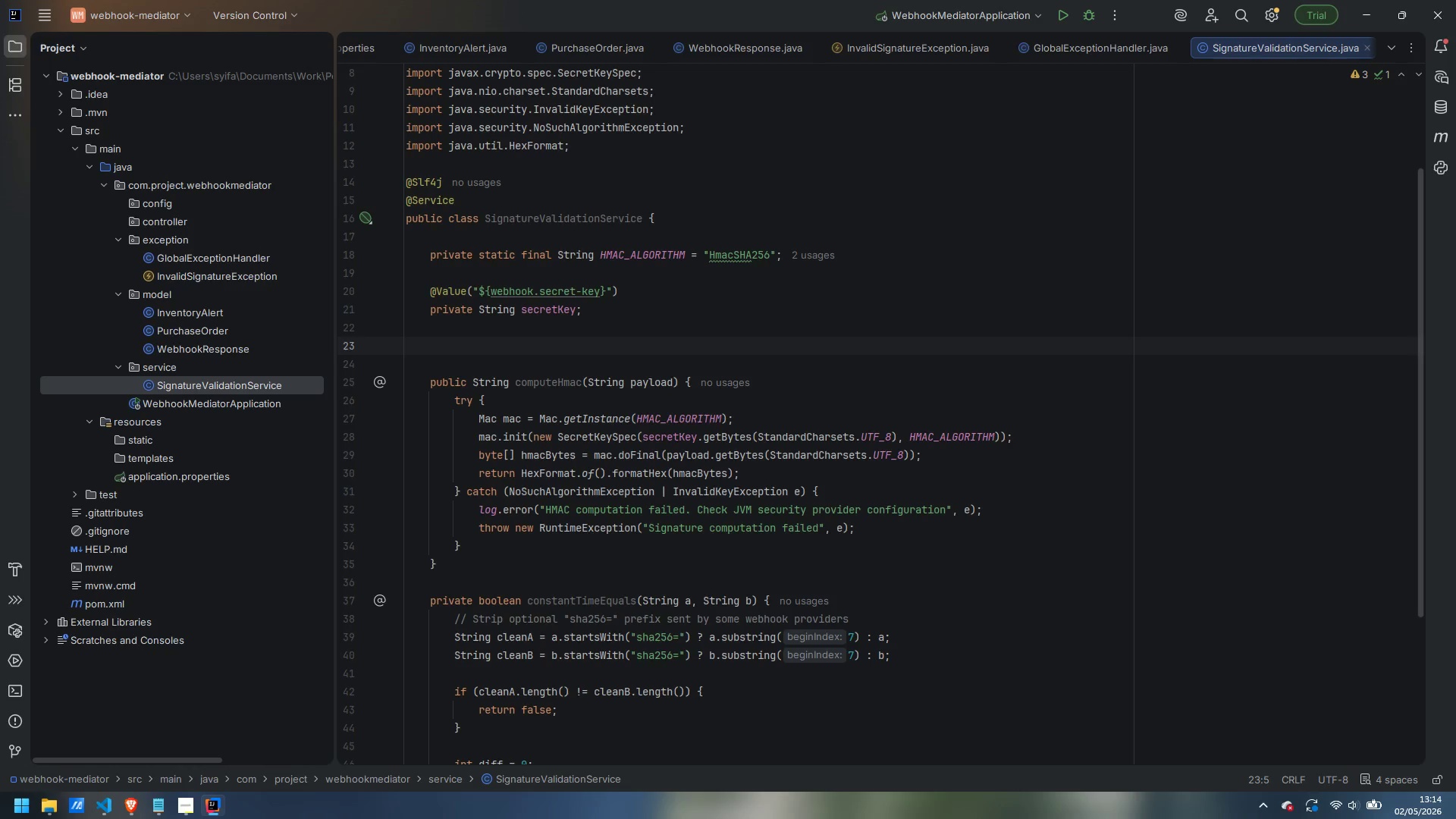 
type(public S)
key(Backspace)
type(vouid )
key(Backspace)
key(Backspace)
key(Backspace)
type(d validate(String rawPayload, String receiveed)
key(Backspace)
key(Backspace)
type(dSignature)
 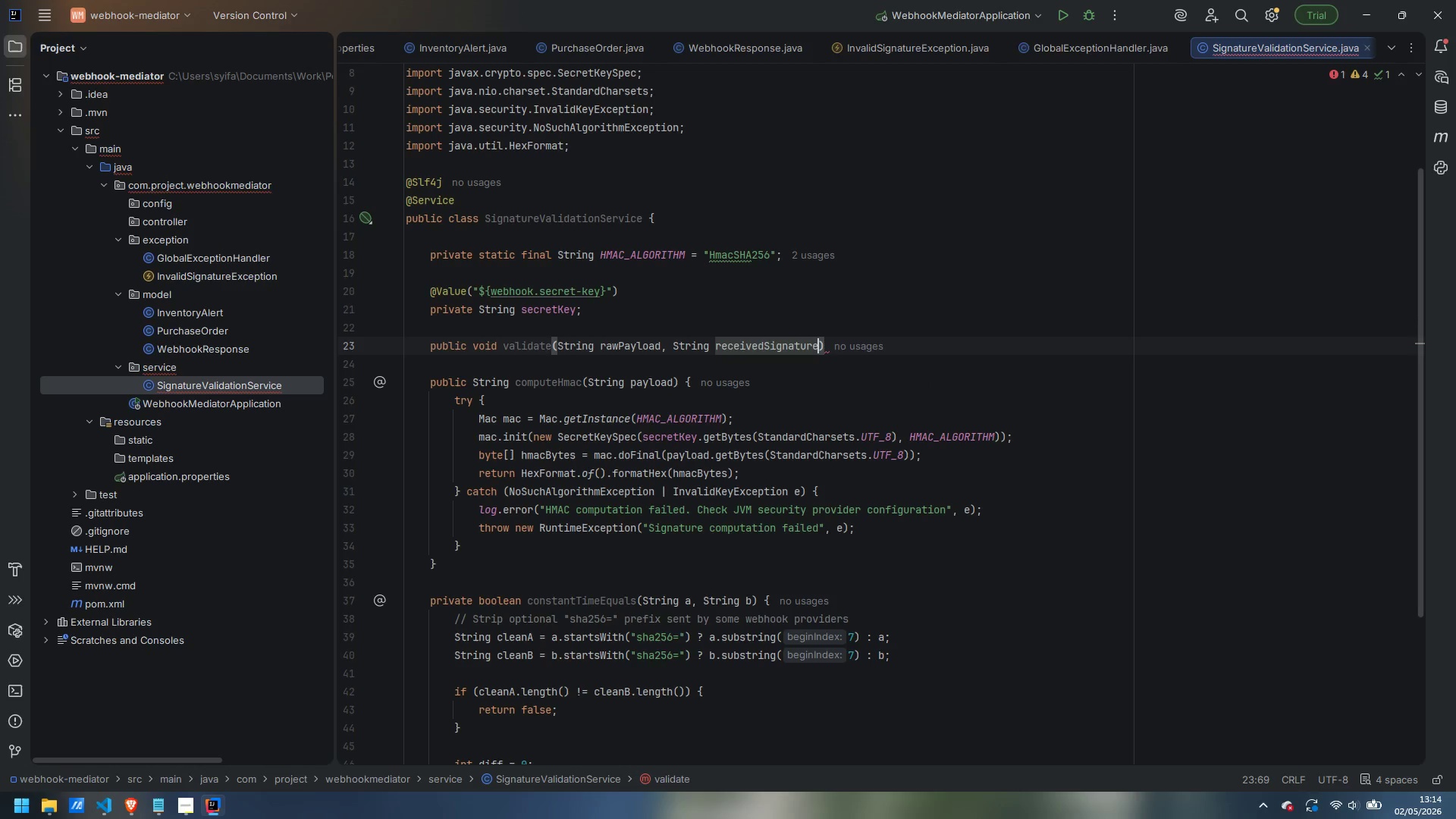 
key(ArrowRight)
 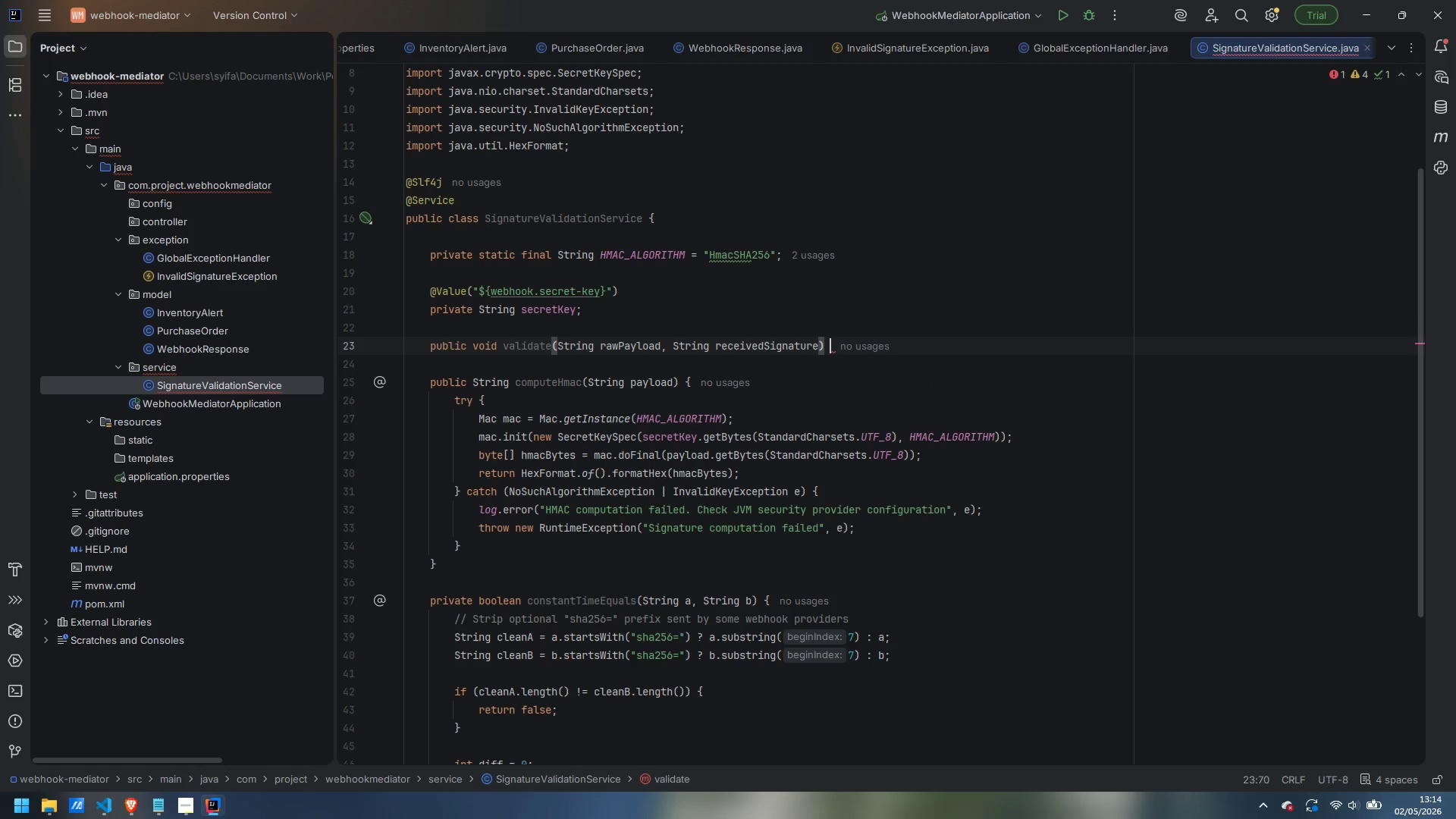 
key(Space)
 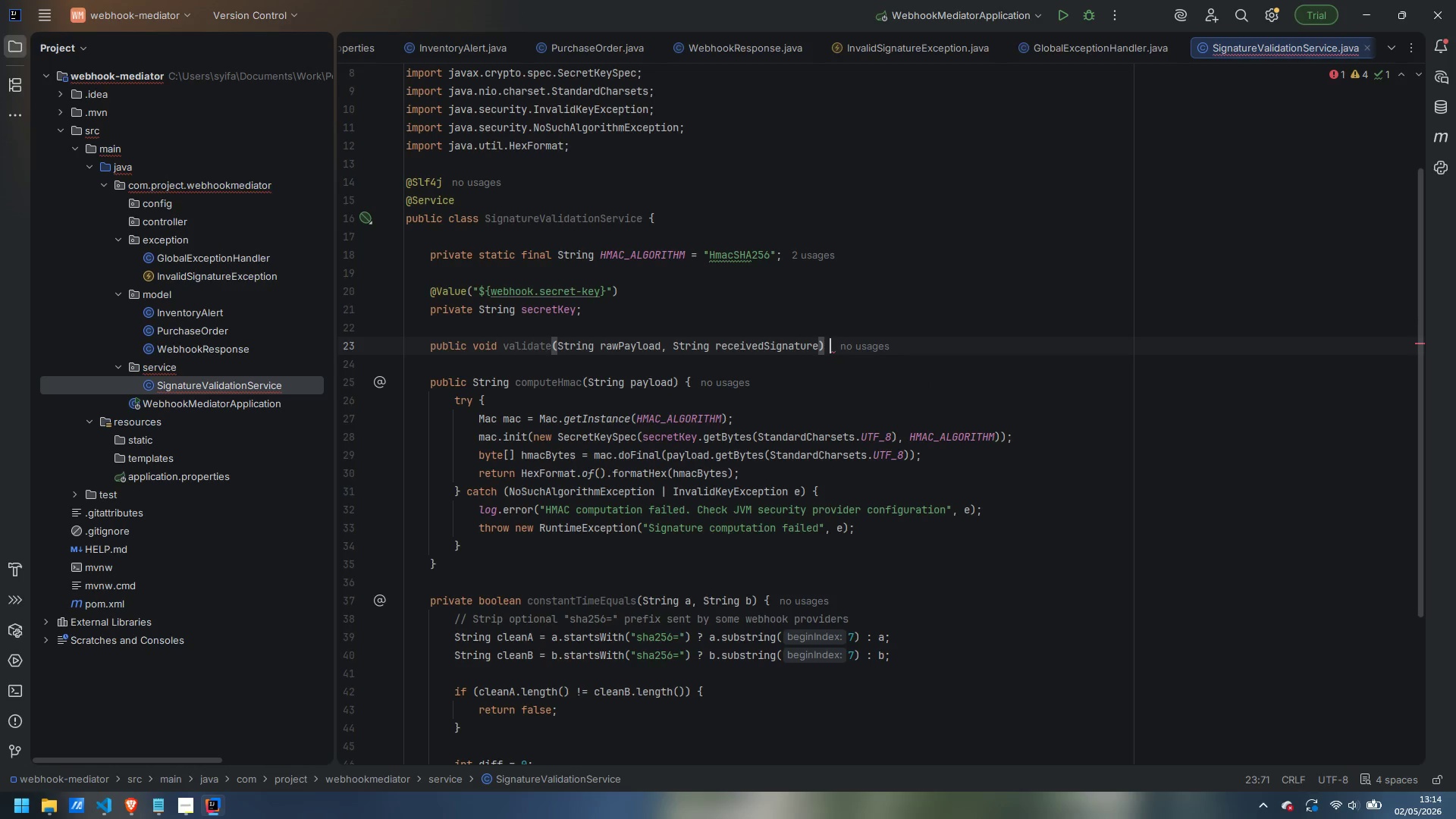 
key(Shift+BracketLeft)
 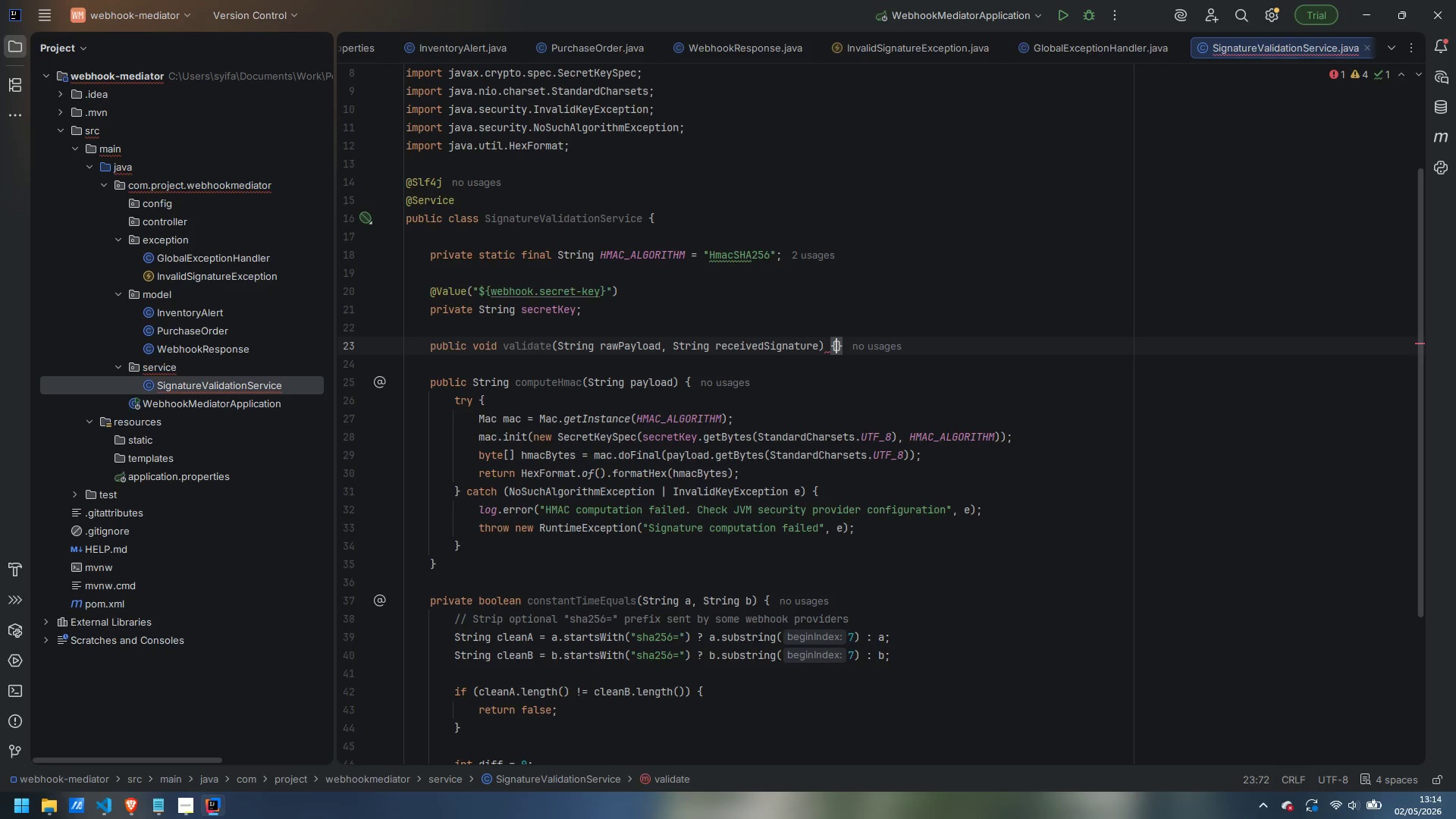 
key(Enter)
 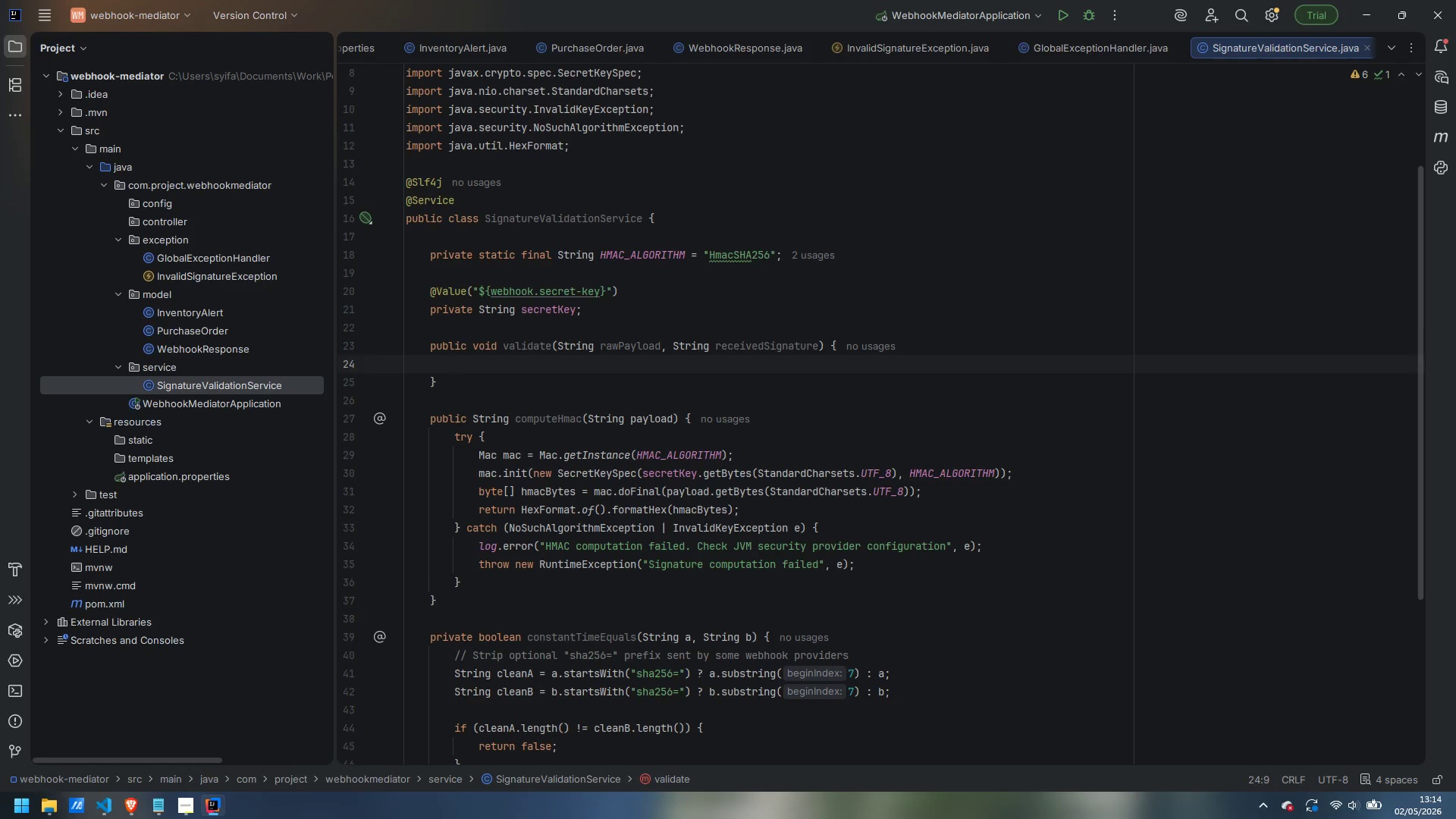 
type(if (receivedSignature == null || receivedSignature.isBlank())
 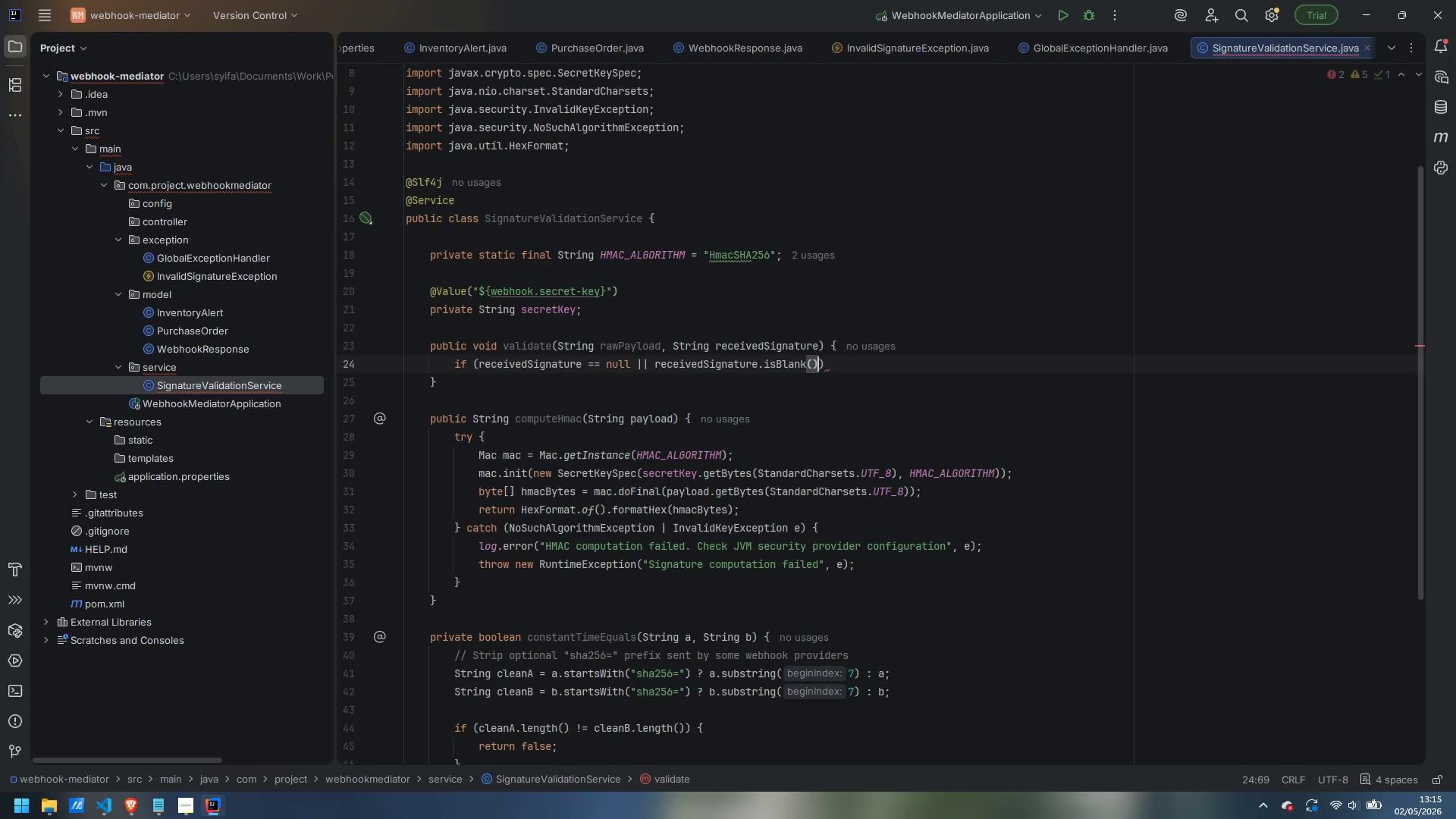 
wait(16.67)
 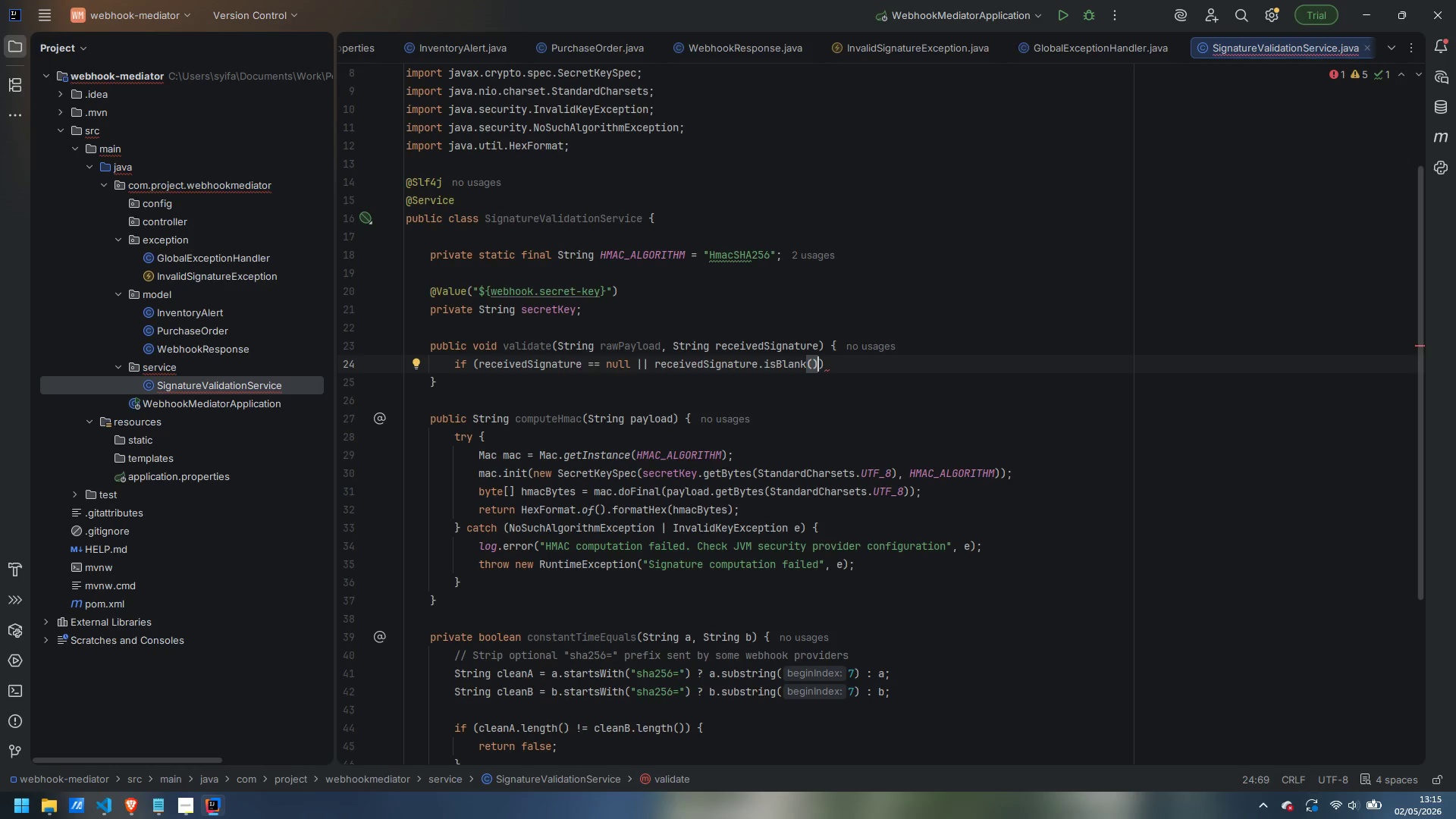 
key(ArrowRight)
 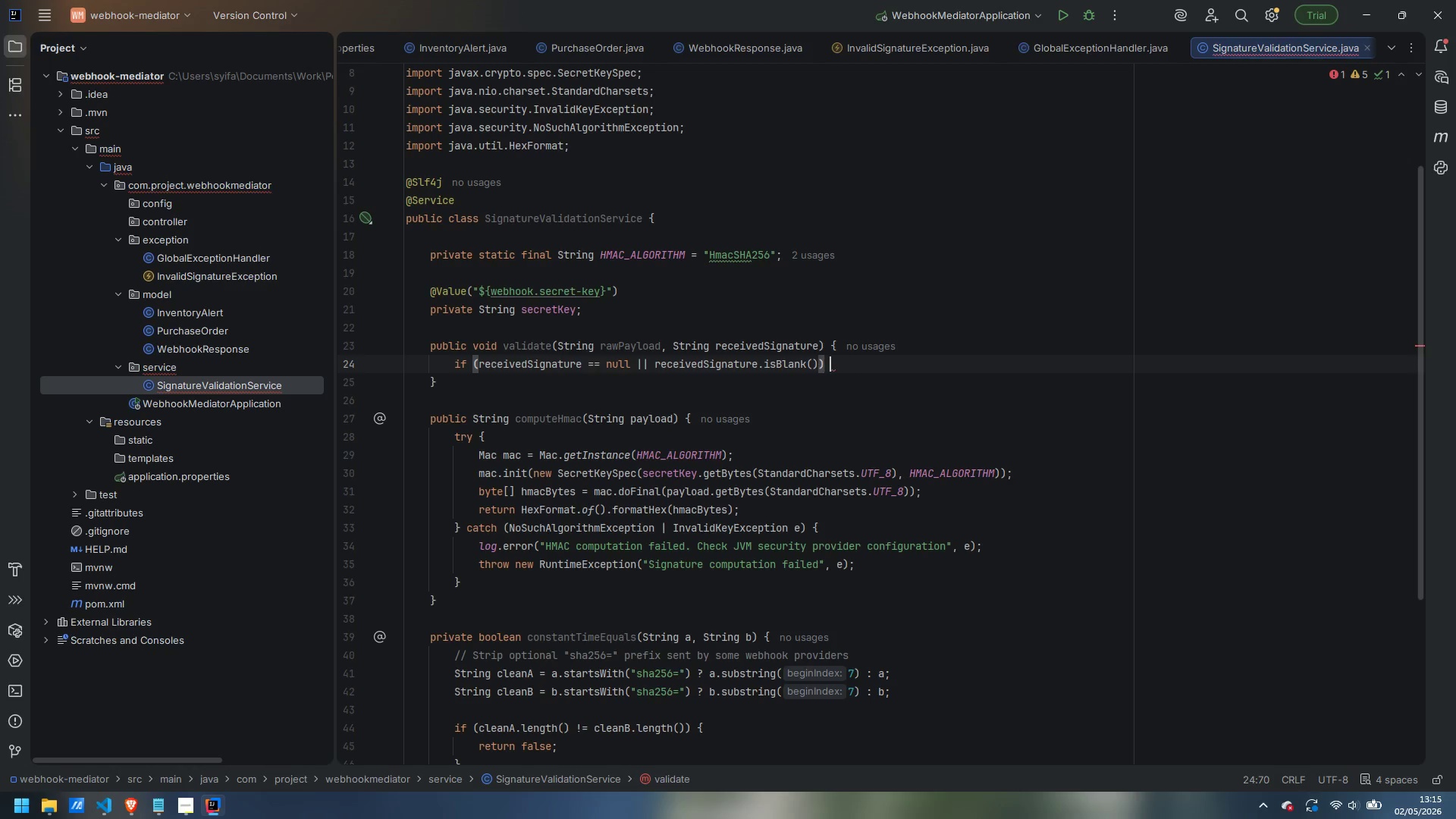 
key(Space)
 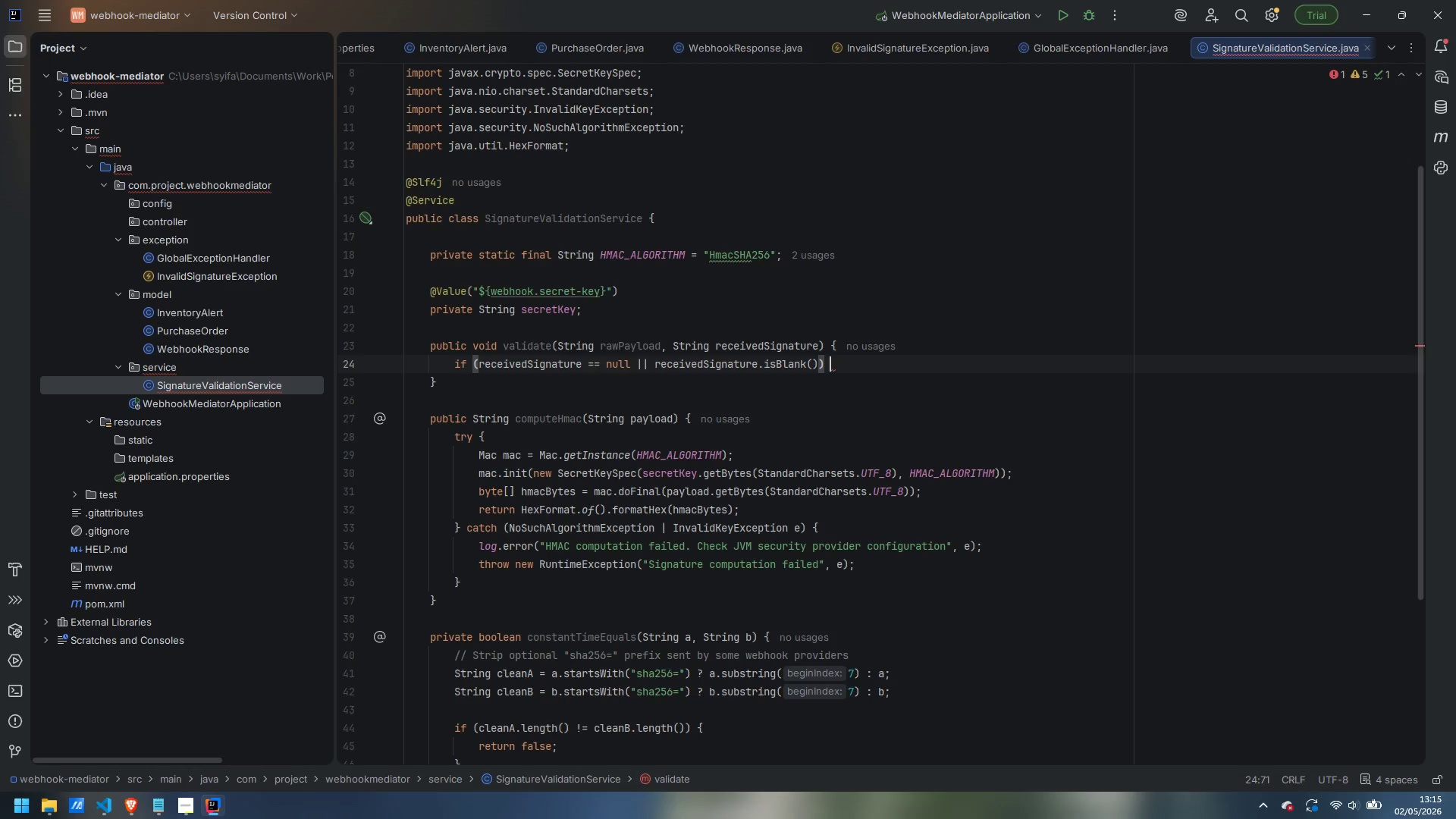 
key(Shift+ShiftLeft)
 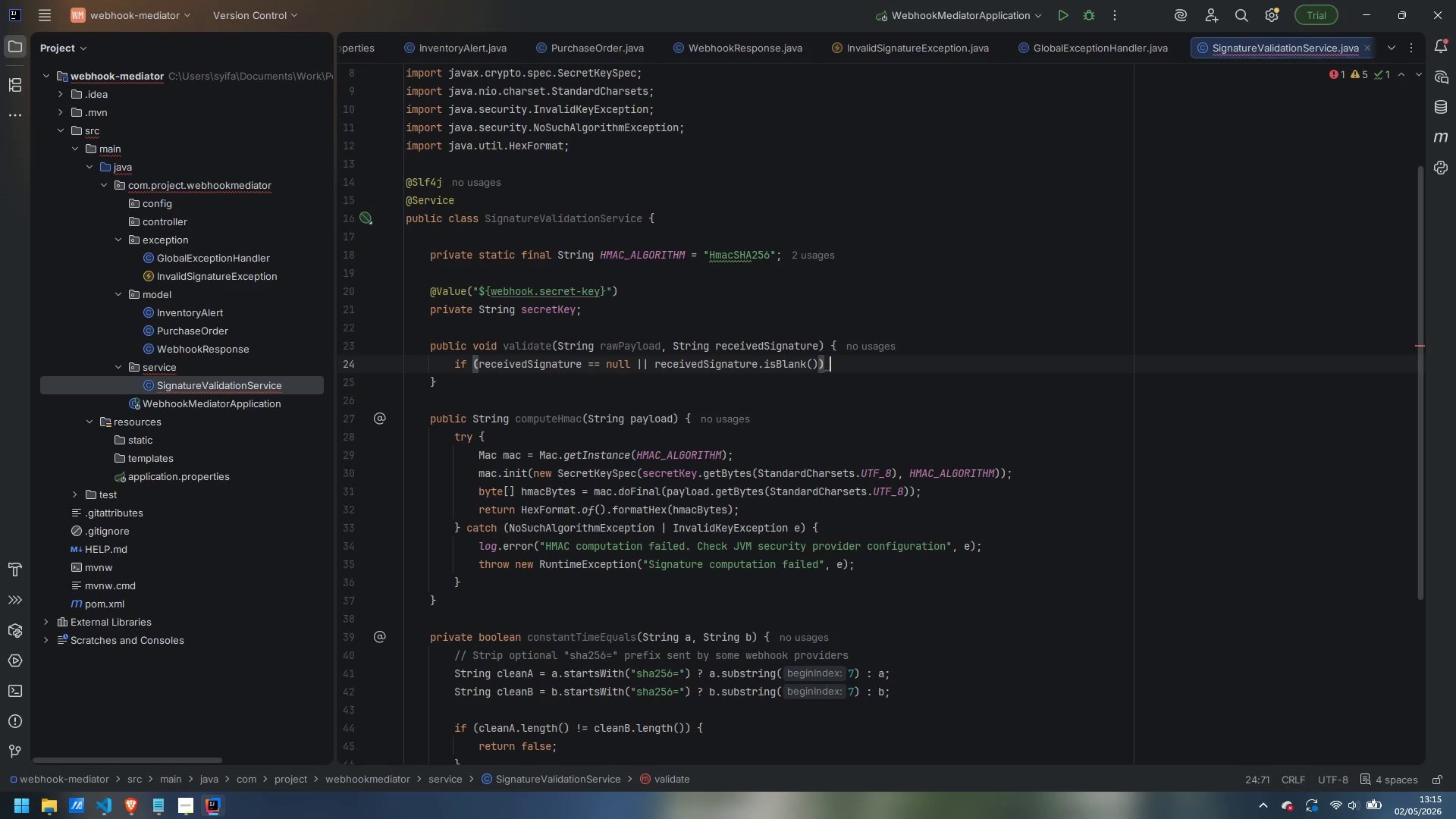 
key(Shift+BracketLeft)
 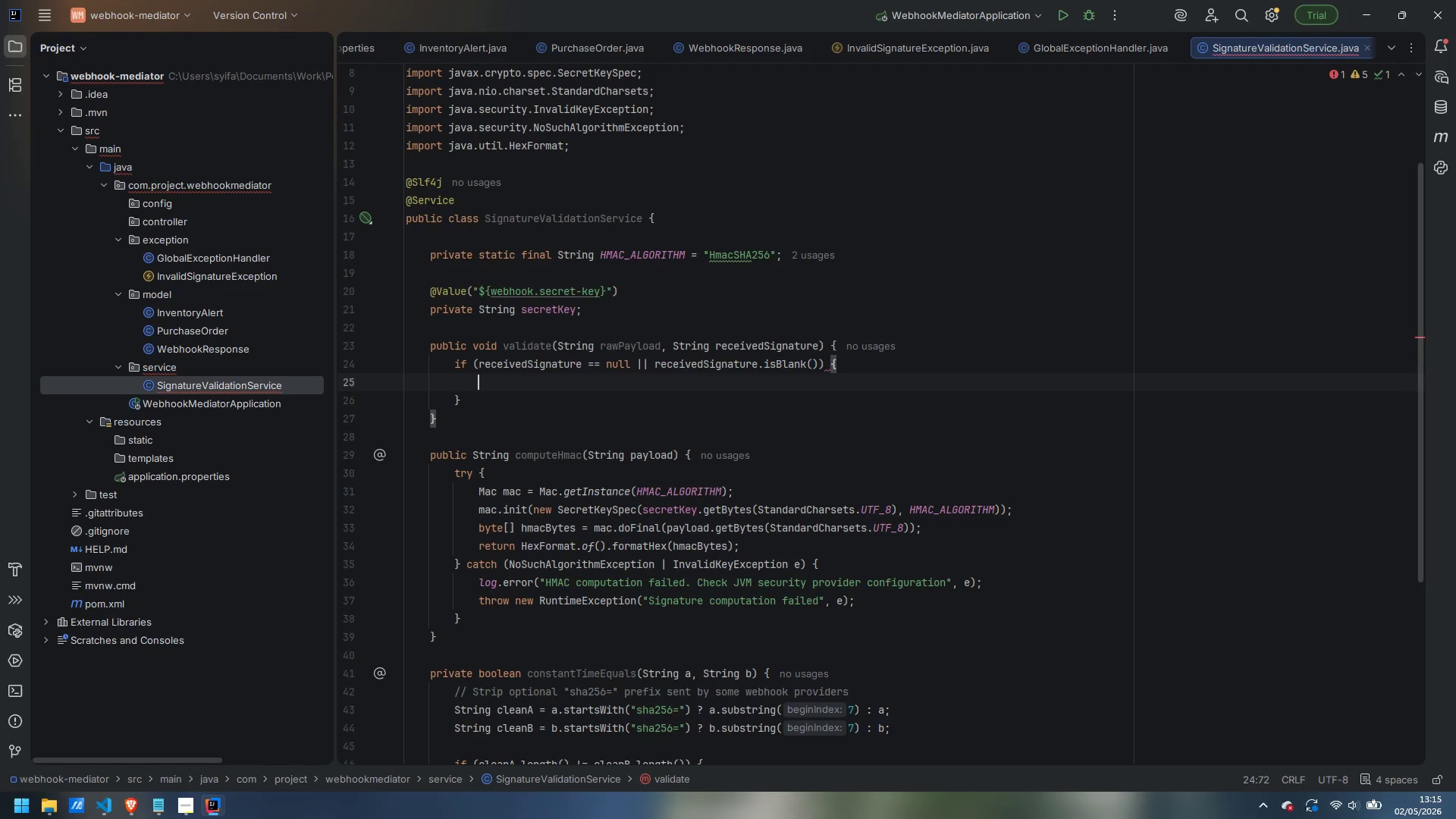 
key(Enter)
 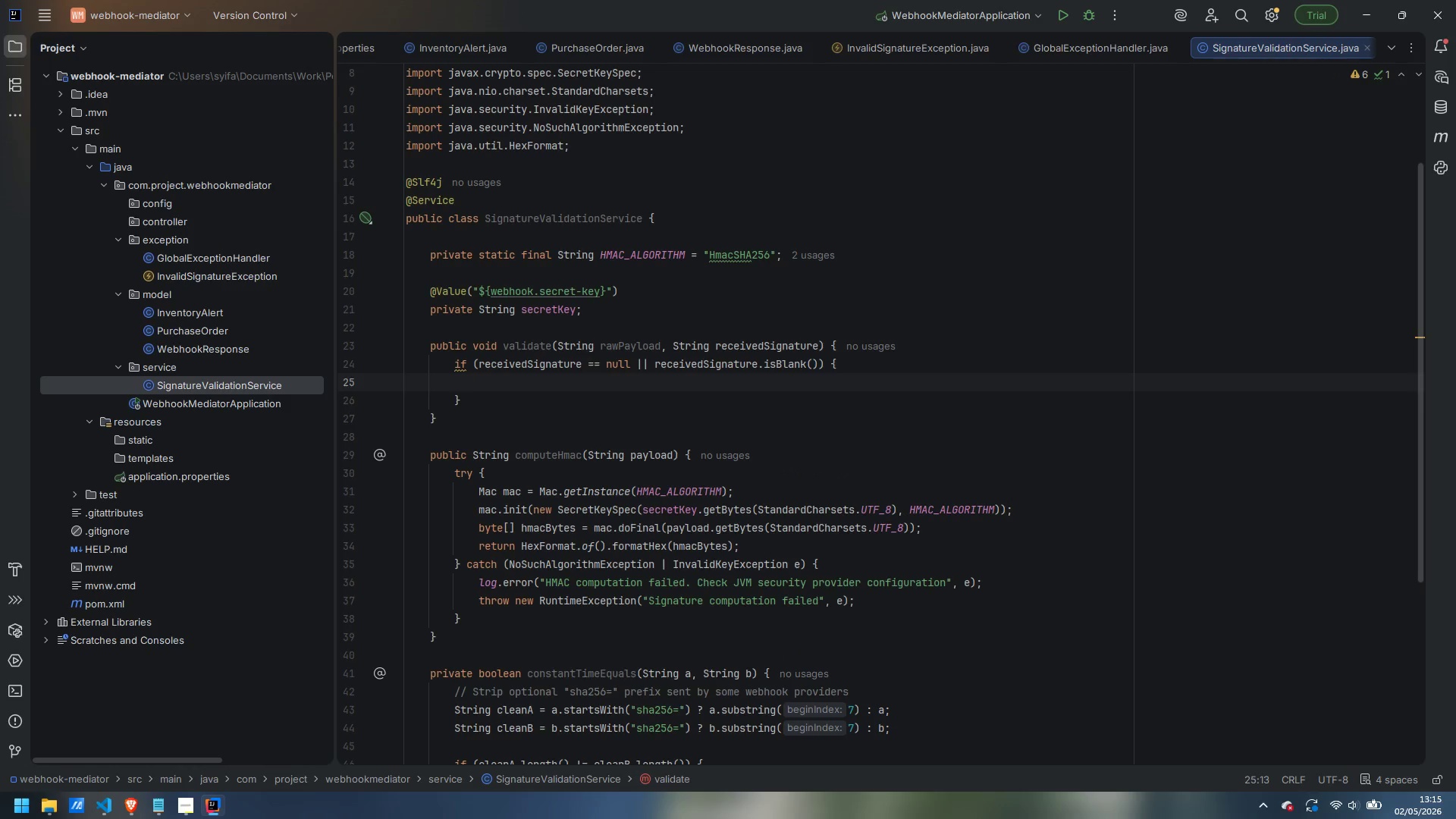 
type(log.warn("Rejected webhook: )
 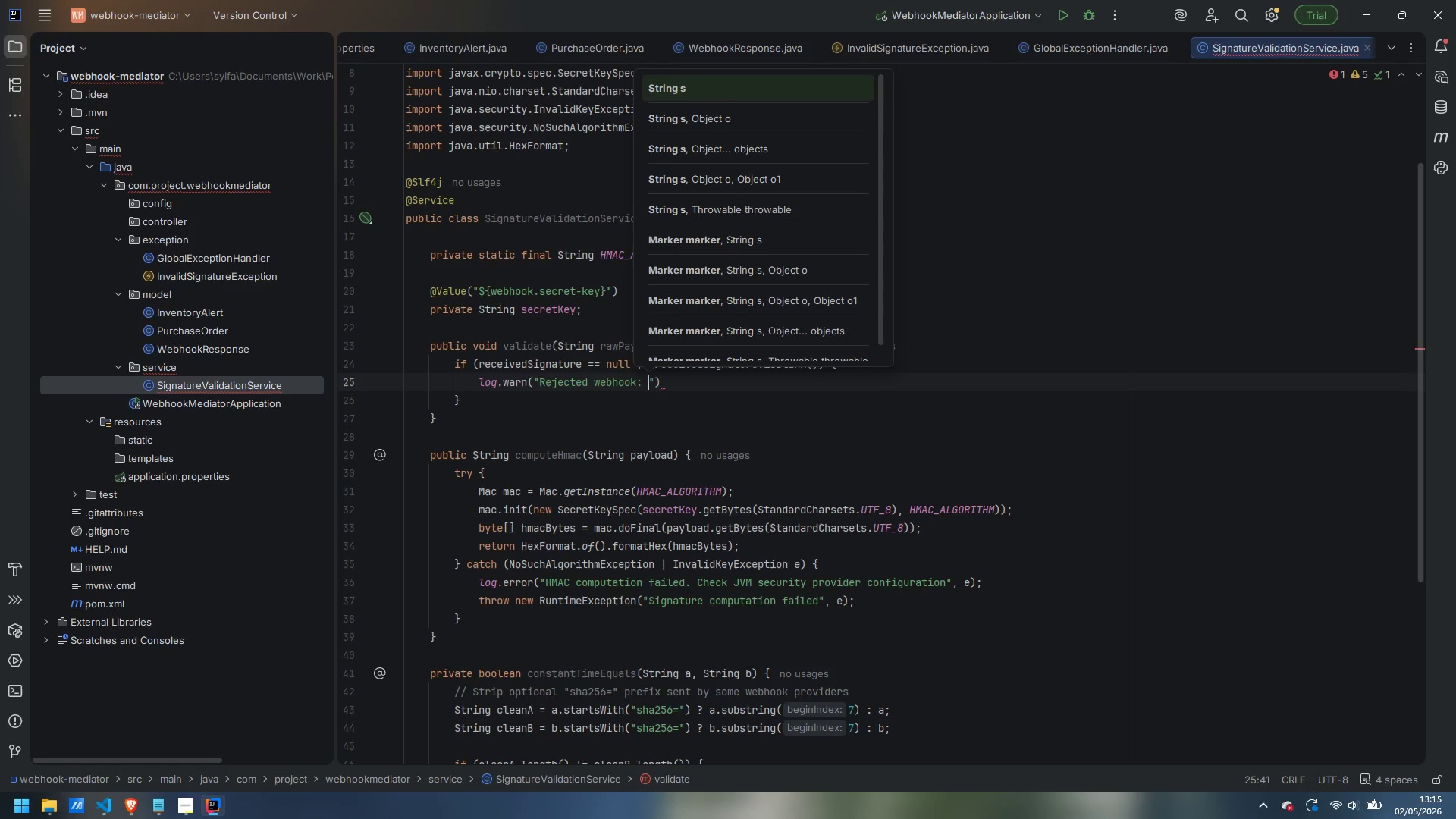 
type(X-Luxel)
key(Backspace)
type(Layer )
key(Backspace)
type(-Signature header is absent)
 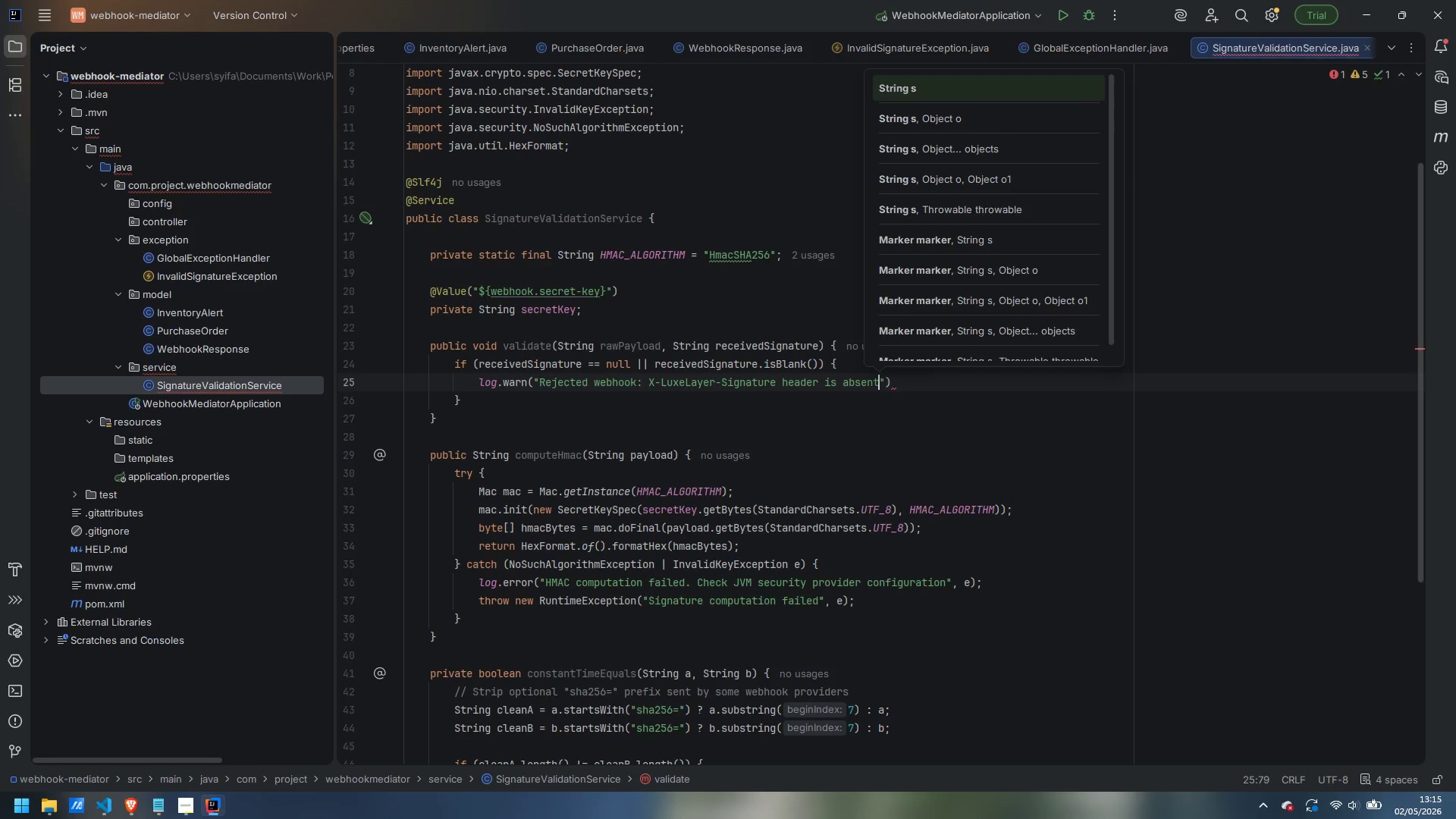 
key(ArrowRight)
 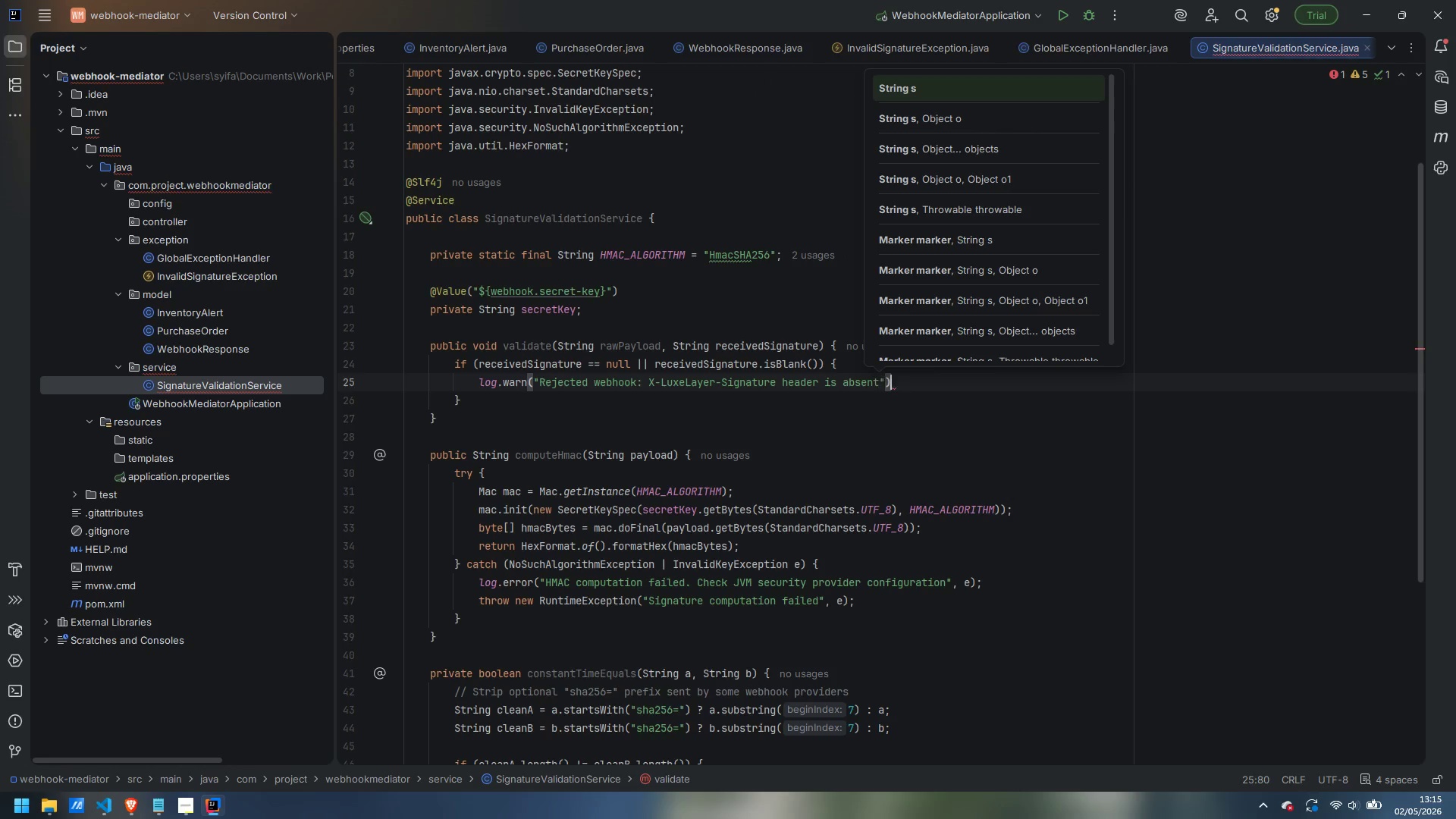 
key(ArrowRight)
 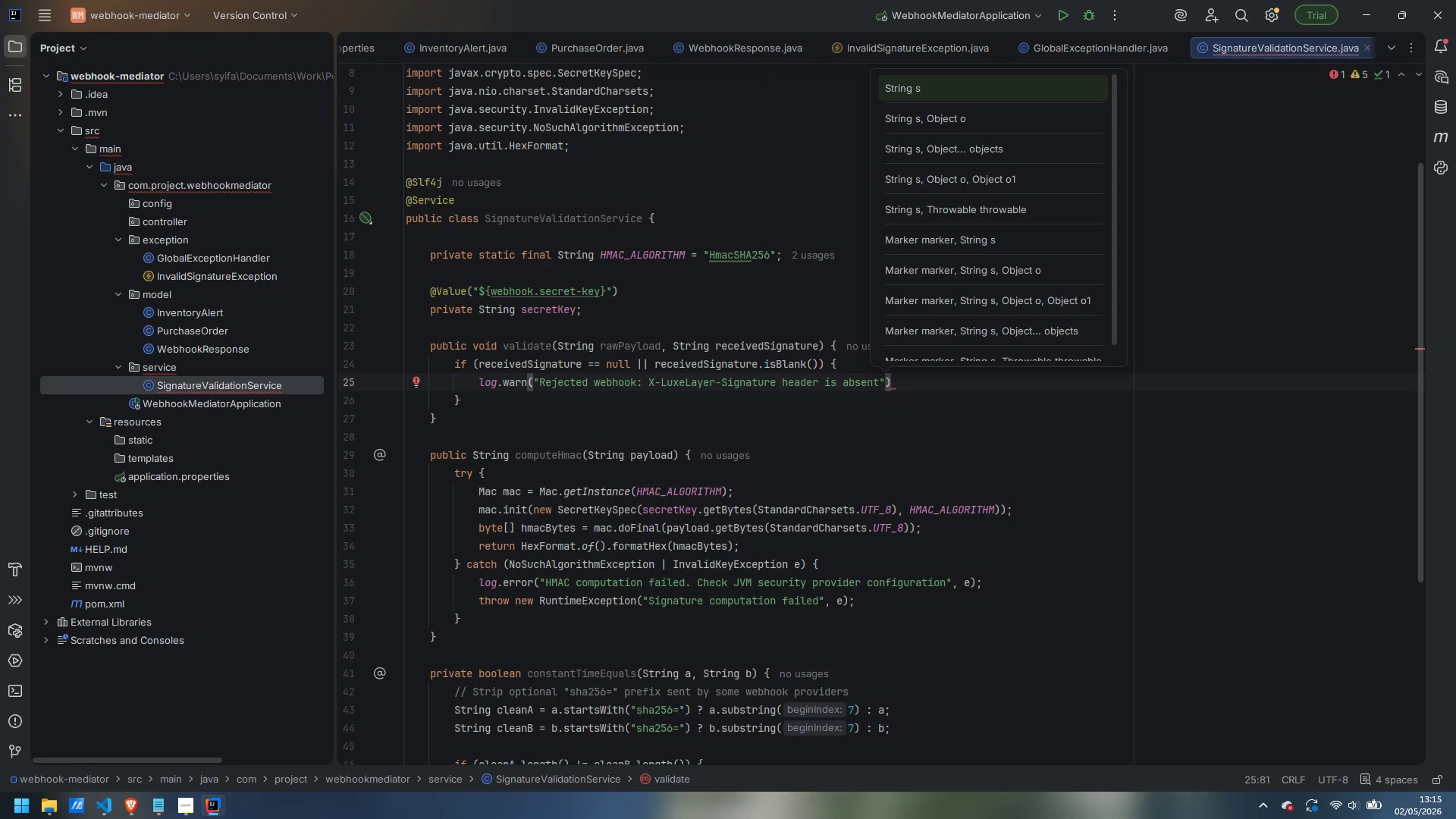 
key(Semicolon)
 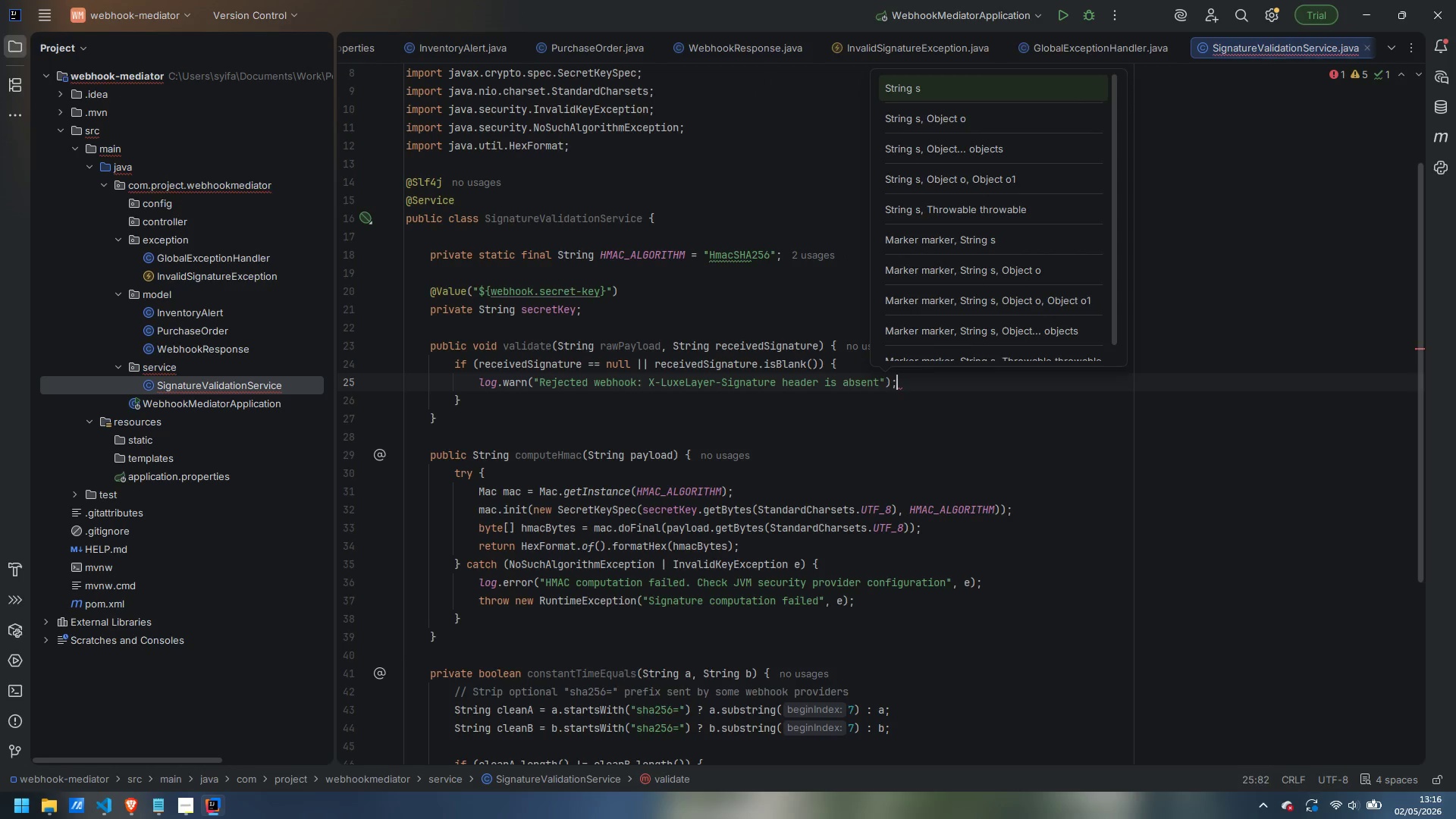 
key(Enter)
 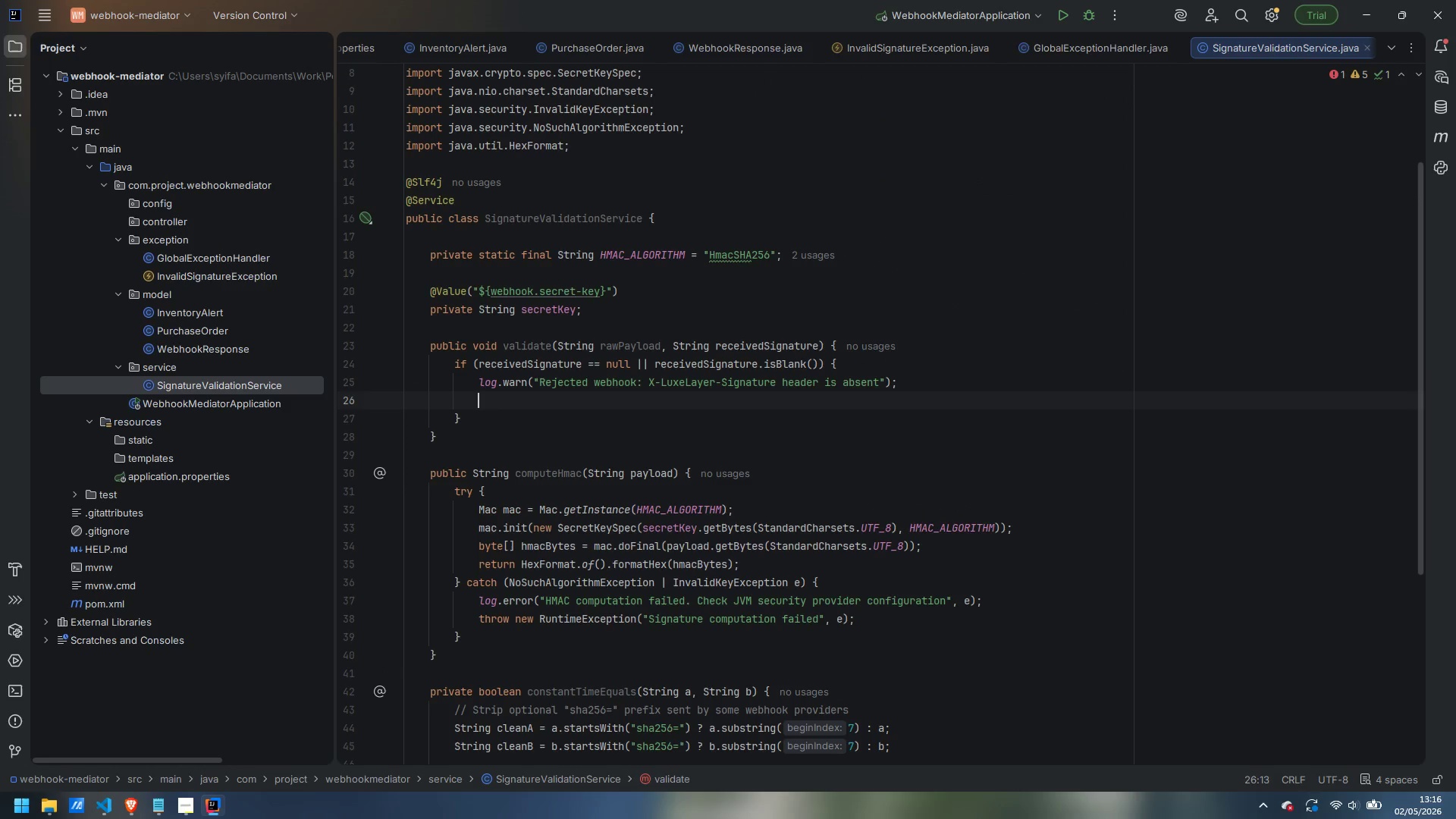 
type(thr)
 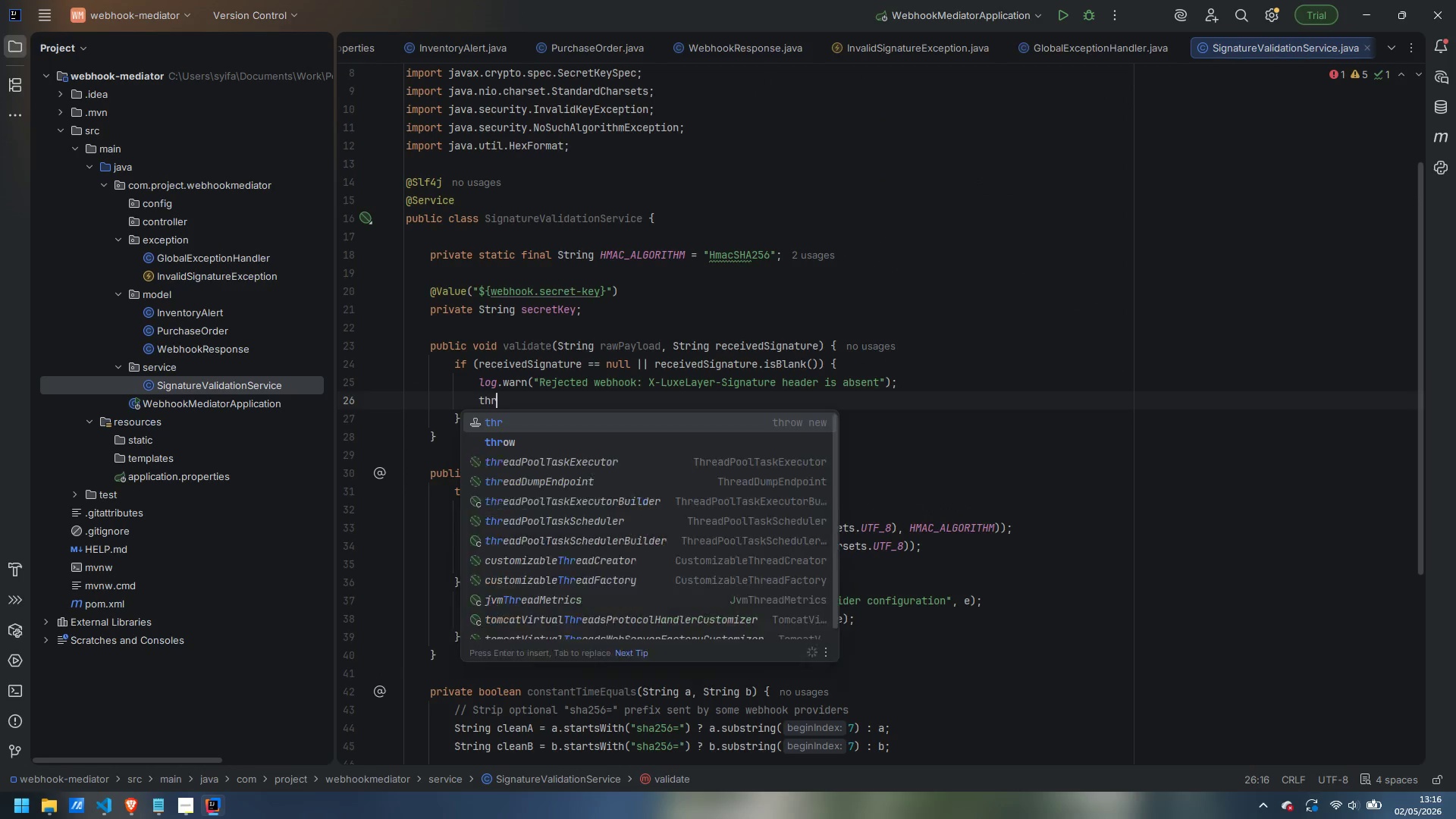 
key(Enter)
 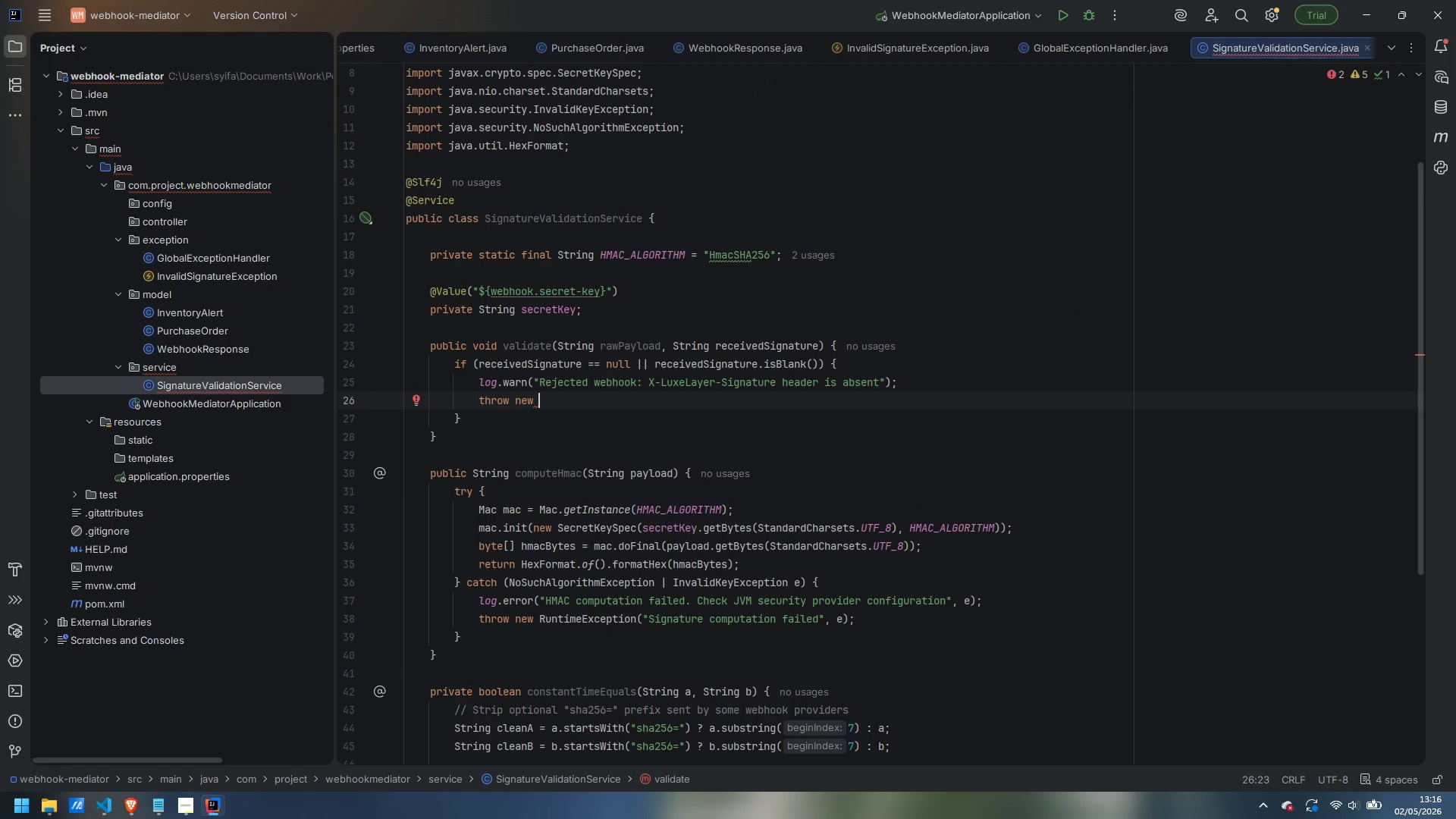 
type(InvalidSignatureException)
 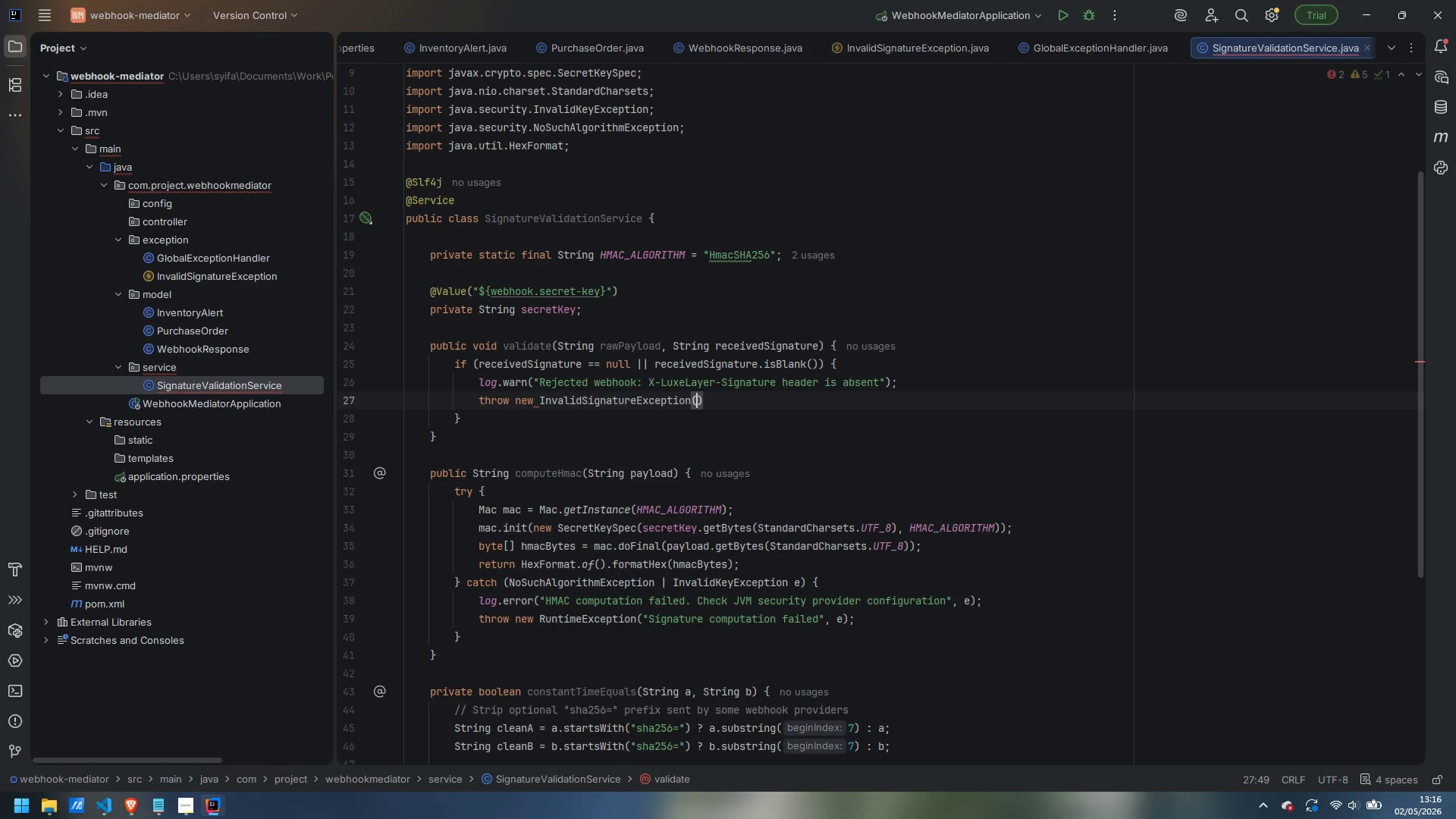 
 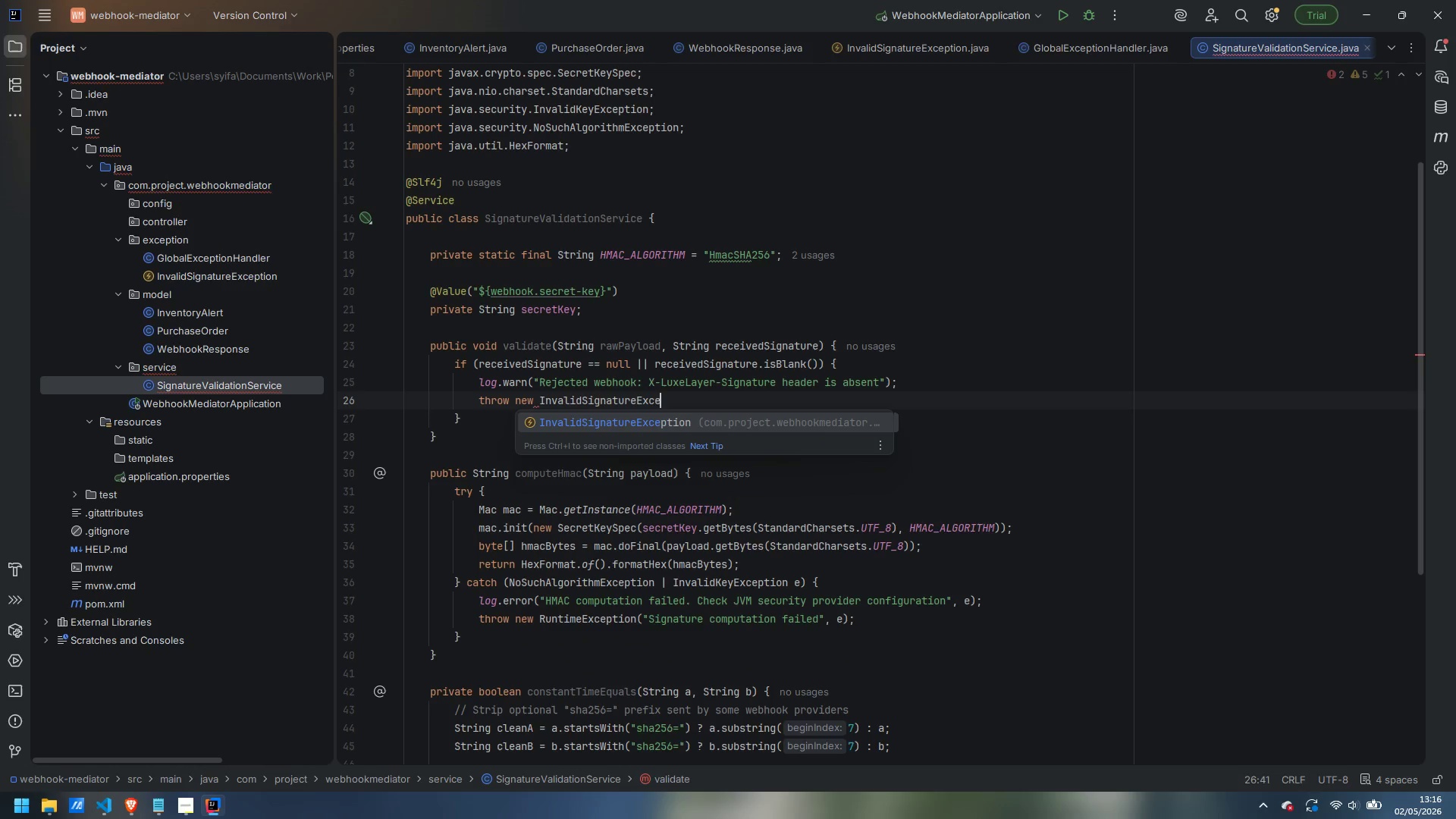 
key(Enter)
 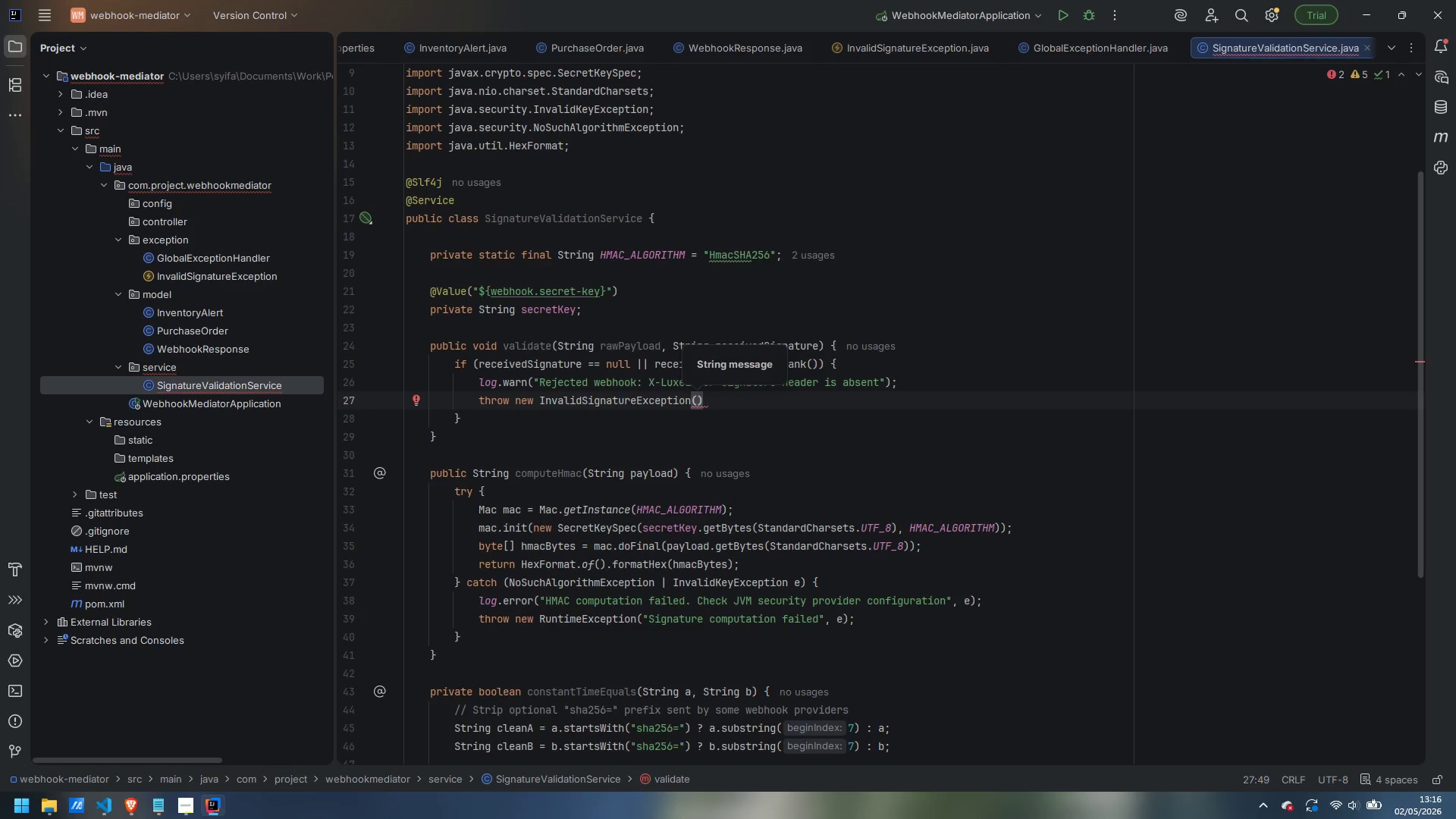 
type("Me)
key(Backspace)
type(issing X-LuxeLayer )
key(Backspace)
type(-Signature header)
 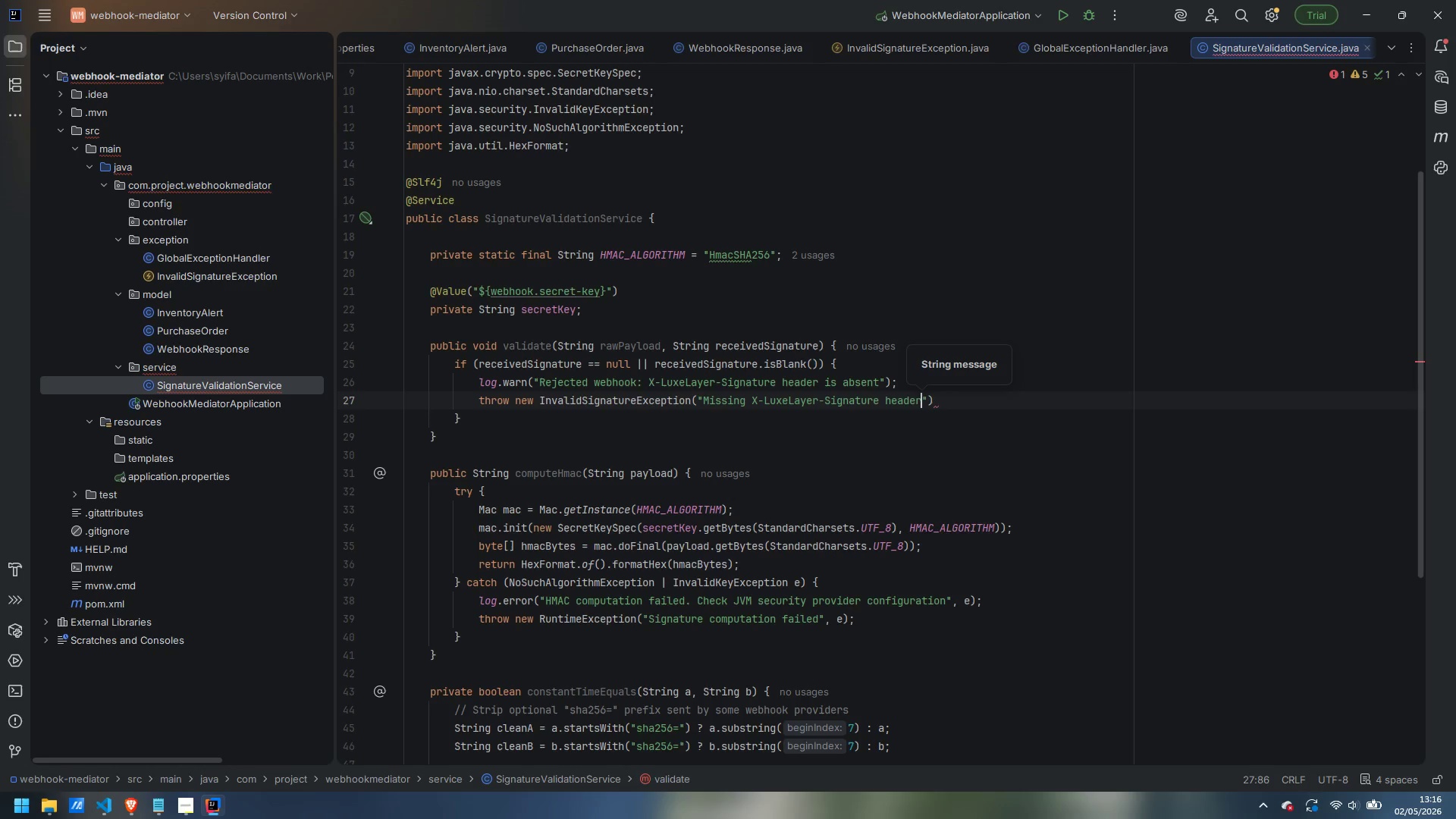 
key(ArrowRight)
 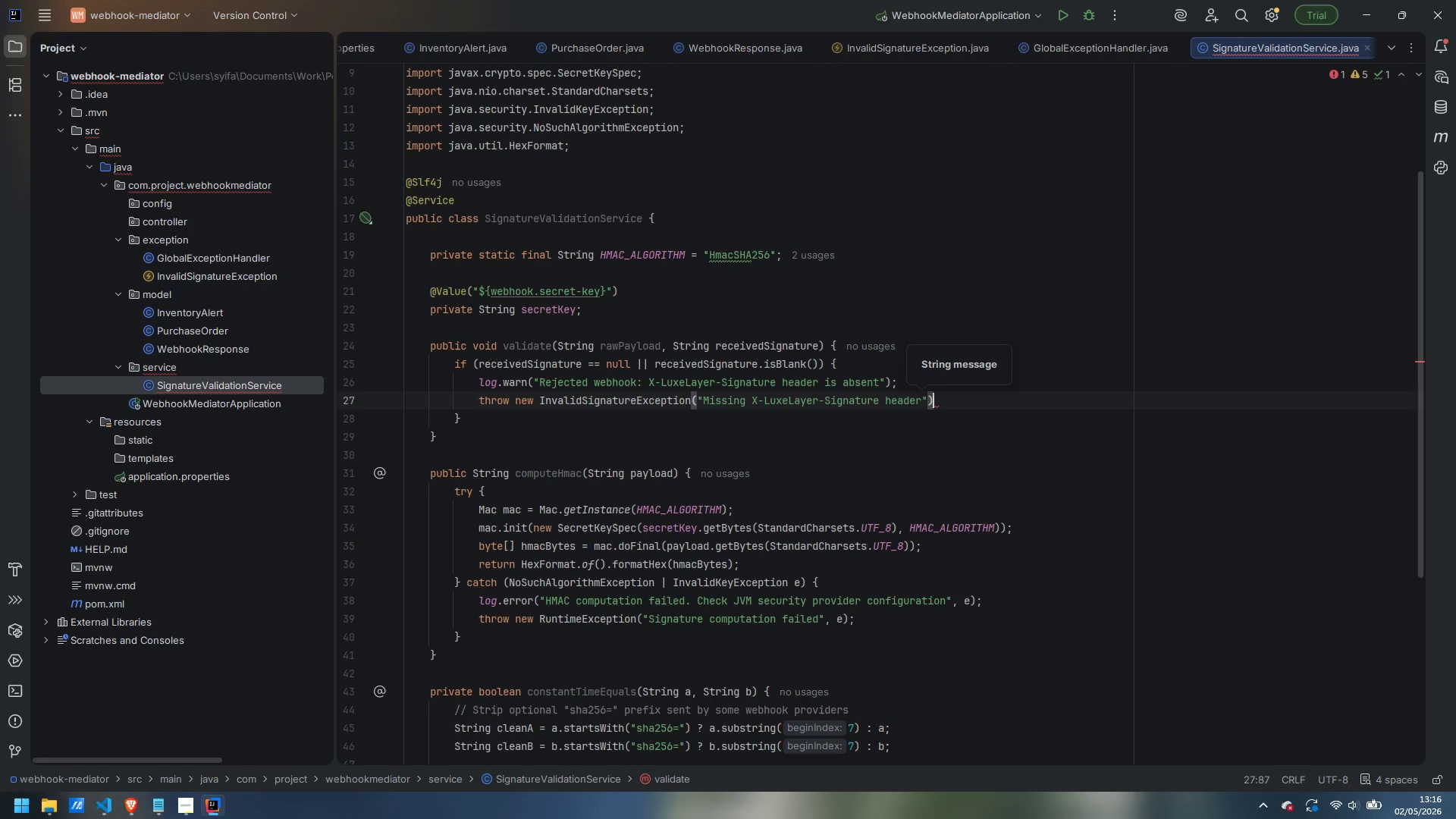 
key(ArrowRight)
 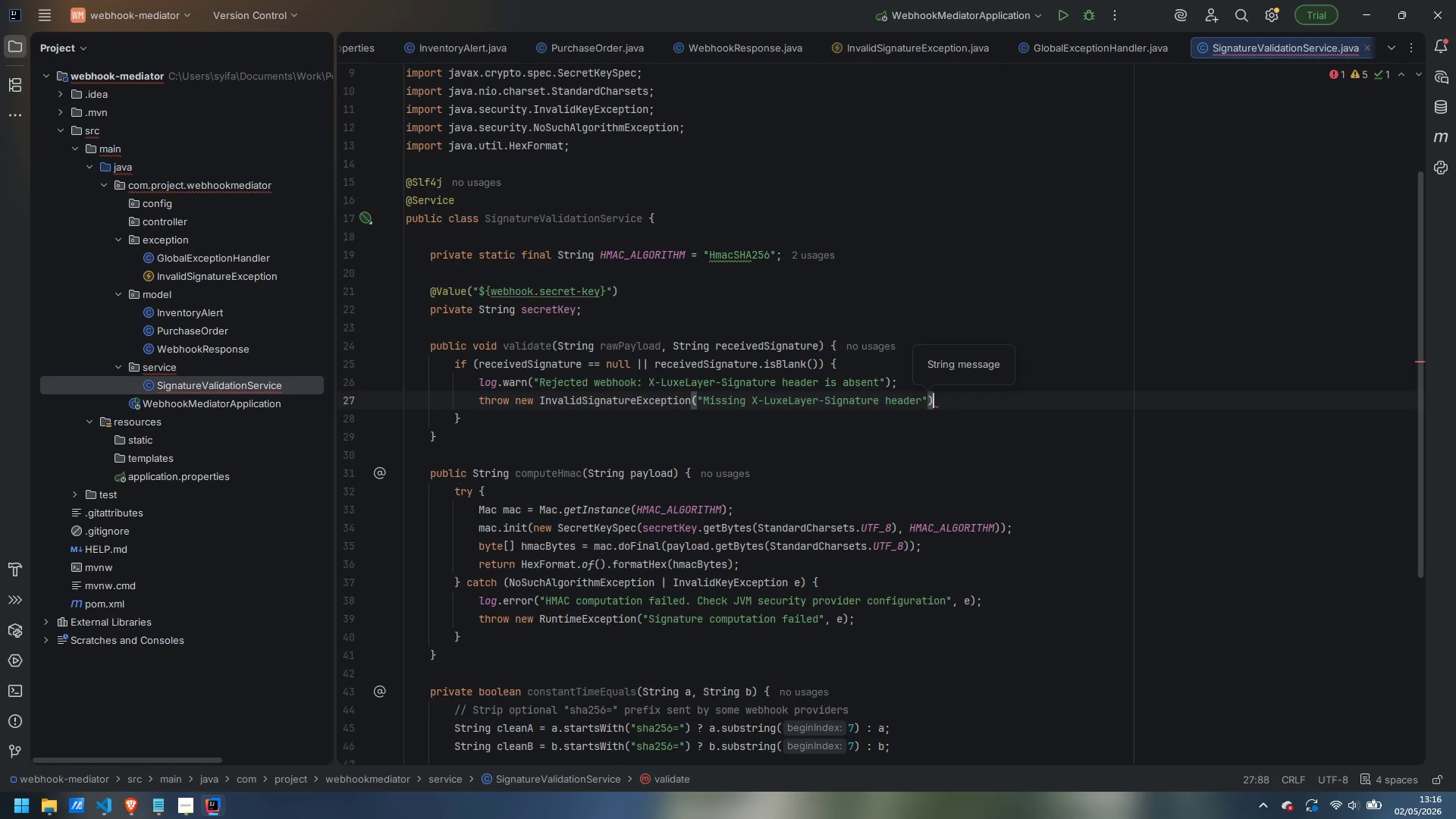 
key(Semicolon)
 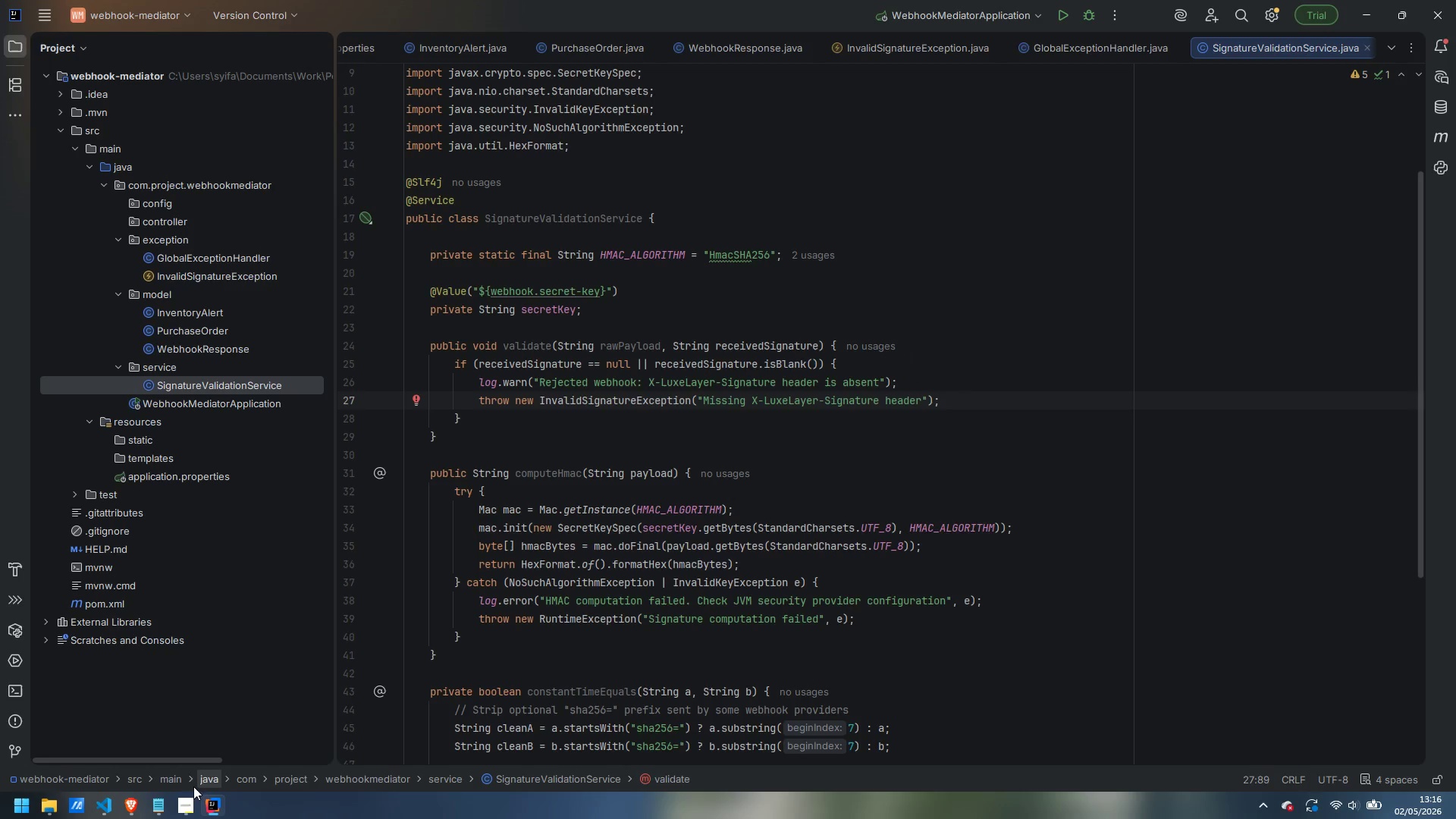 
left_click([188, 808])